 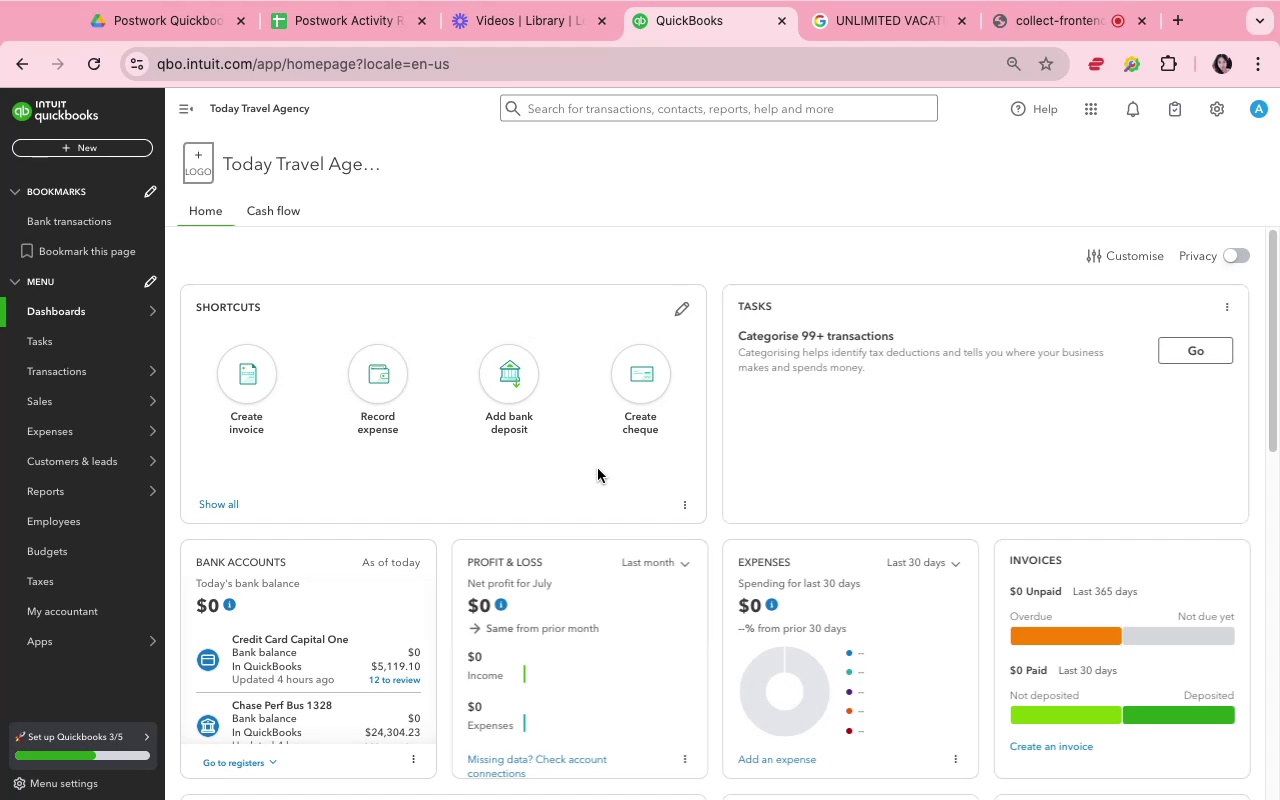 
scroll: coordinate [431, 480], scroll_direction: down, amount: 8.0
 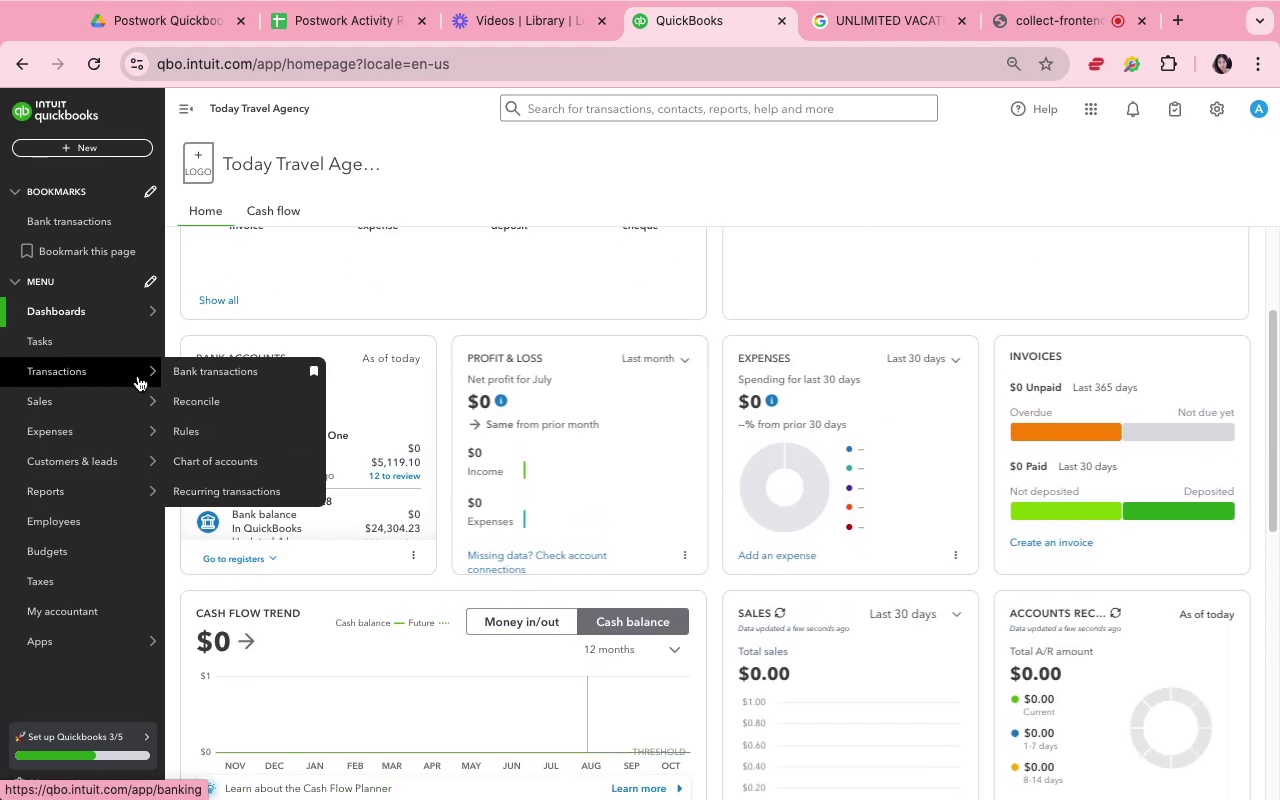 
left_click([176, 376])
 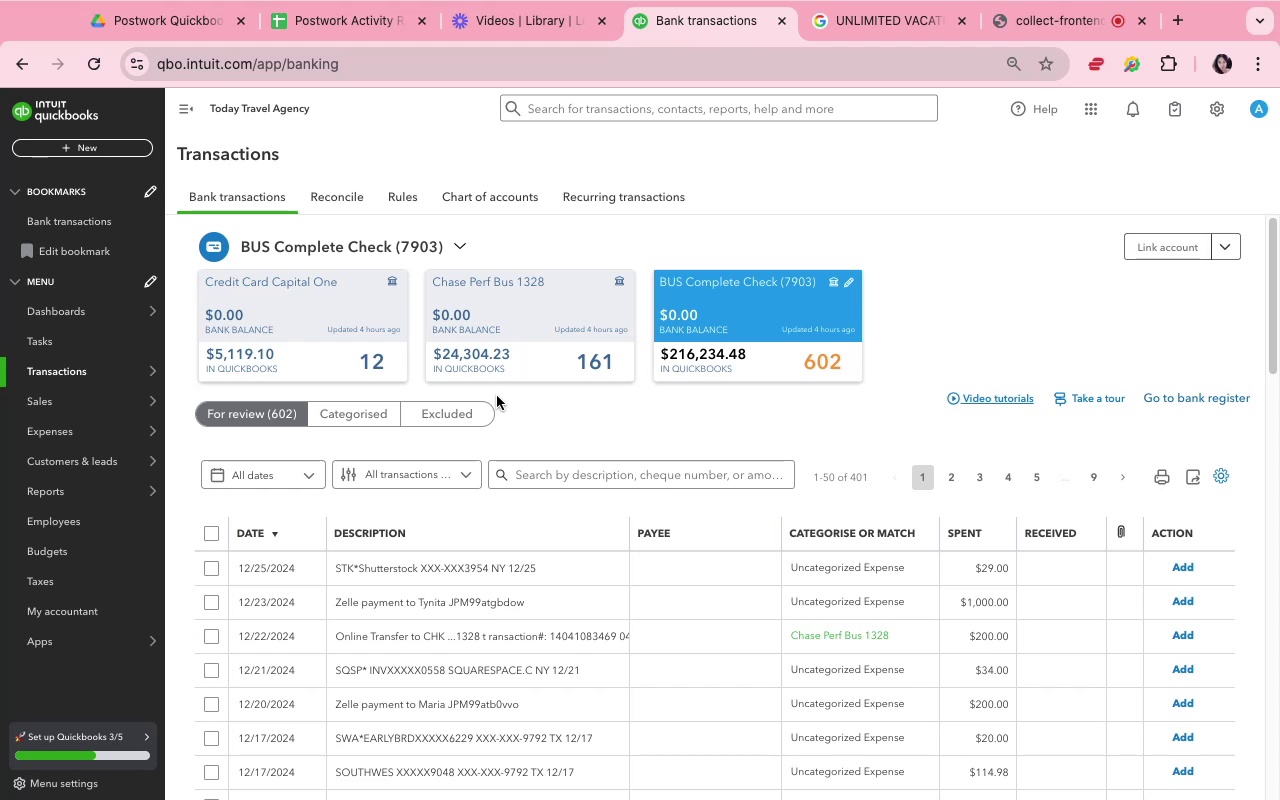 
wait(19.58)
 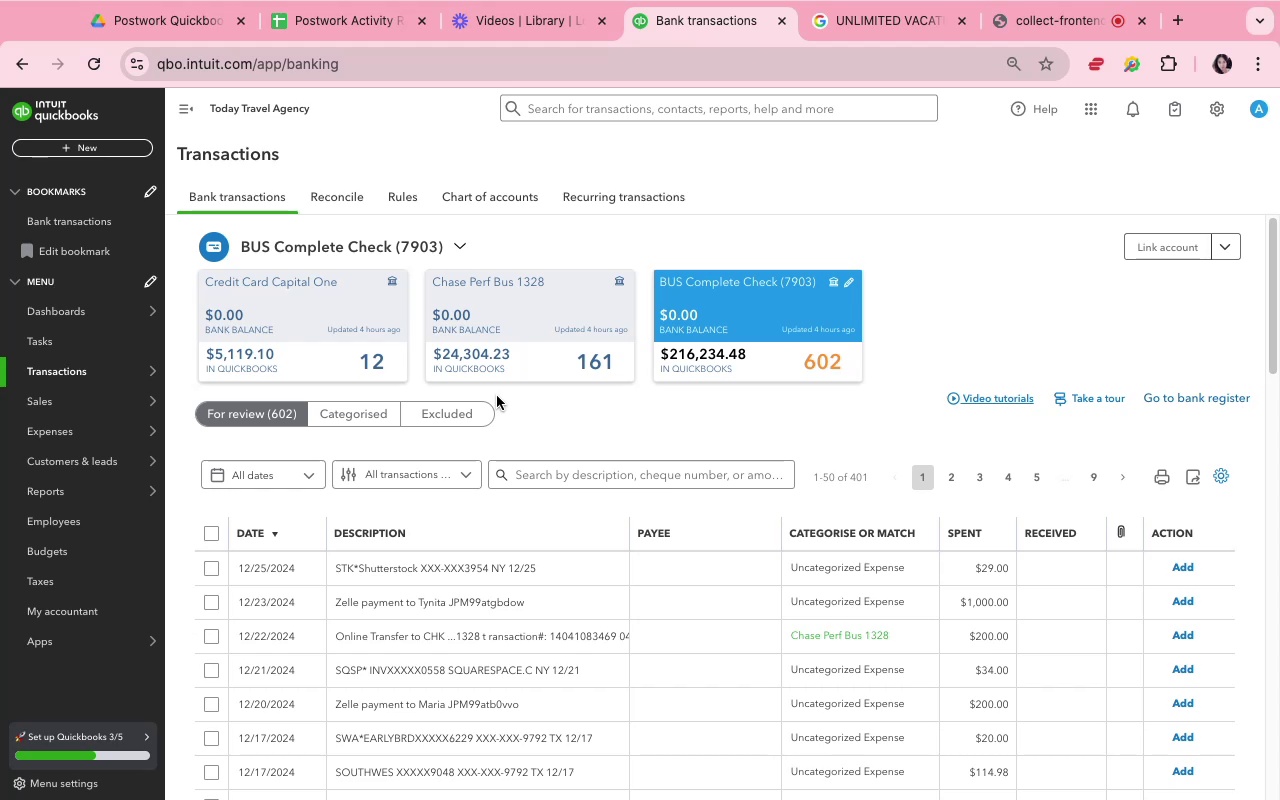 
left_click([354, 360])
 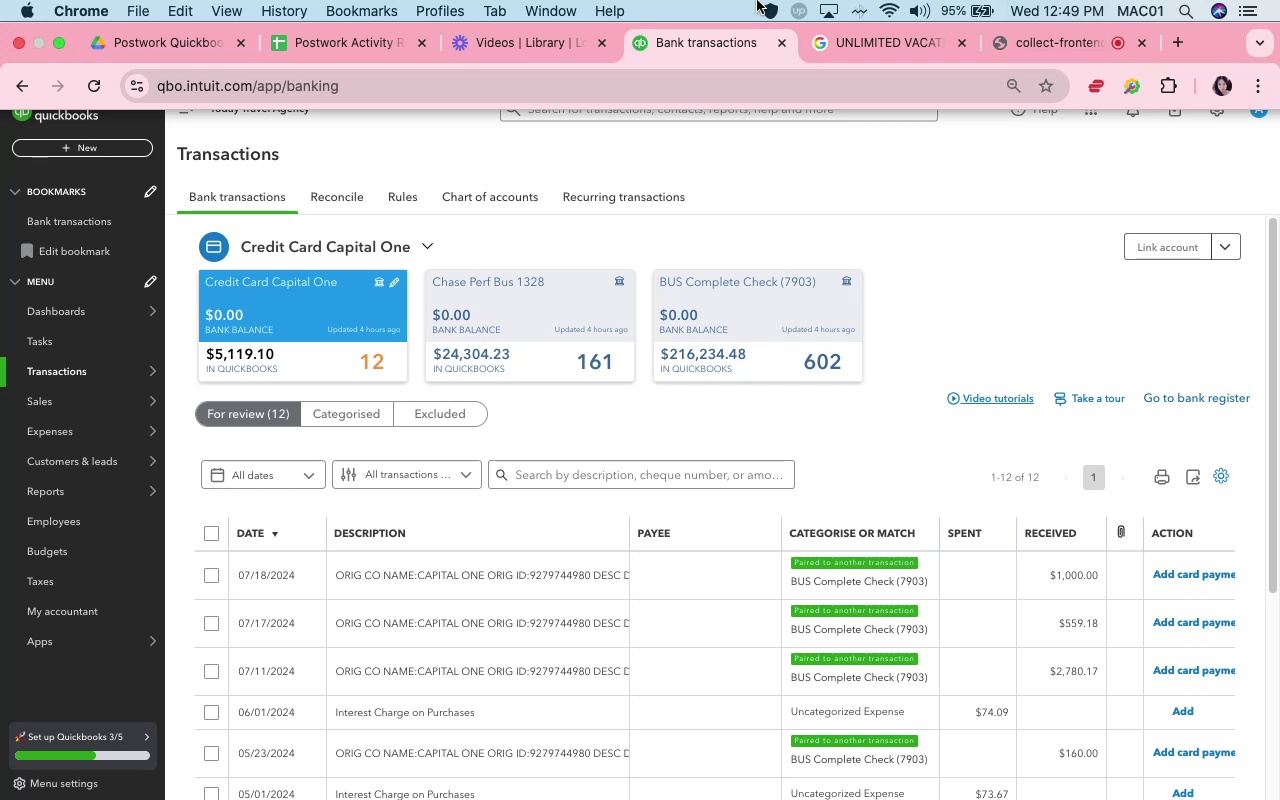 
wait(138.81)
 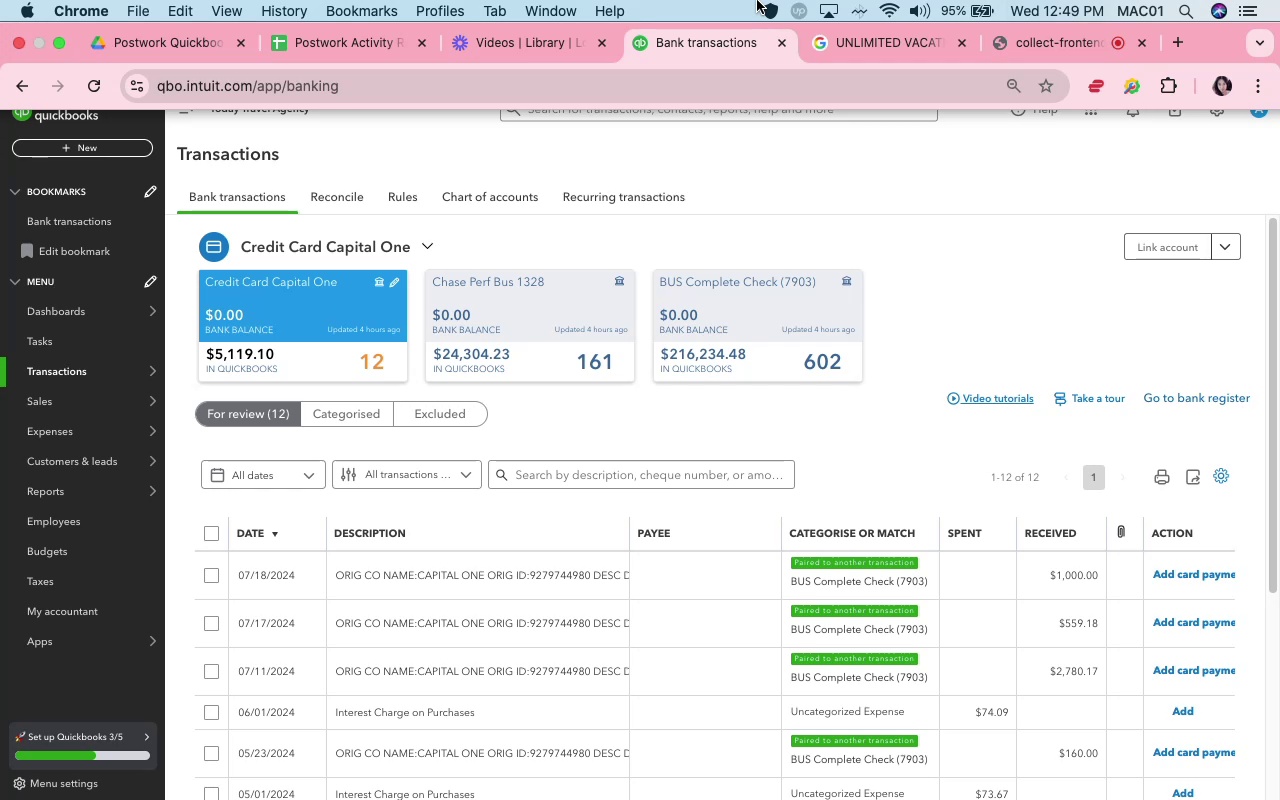 
scroll: coordinate [728, 356], scroll_direction: down, amount: 17.0
 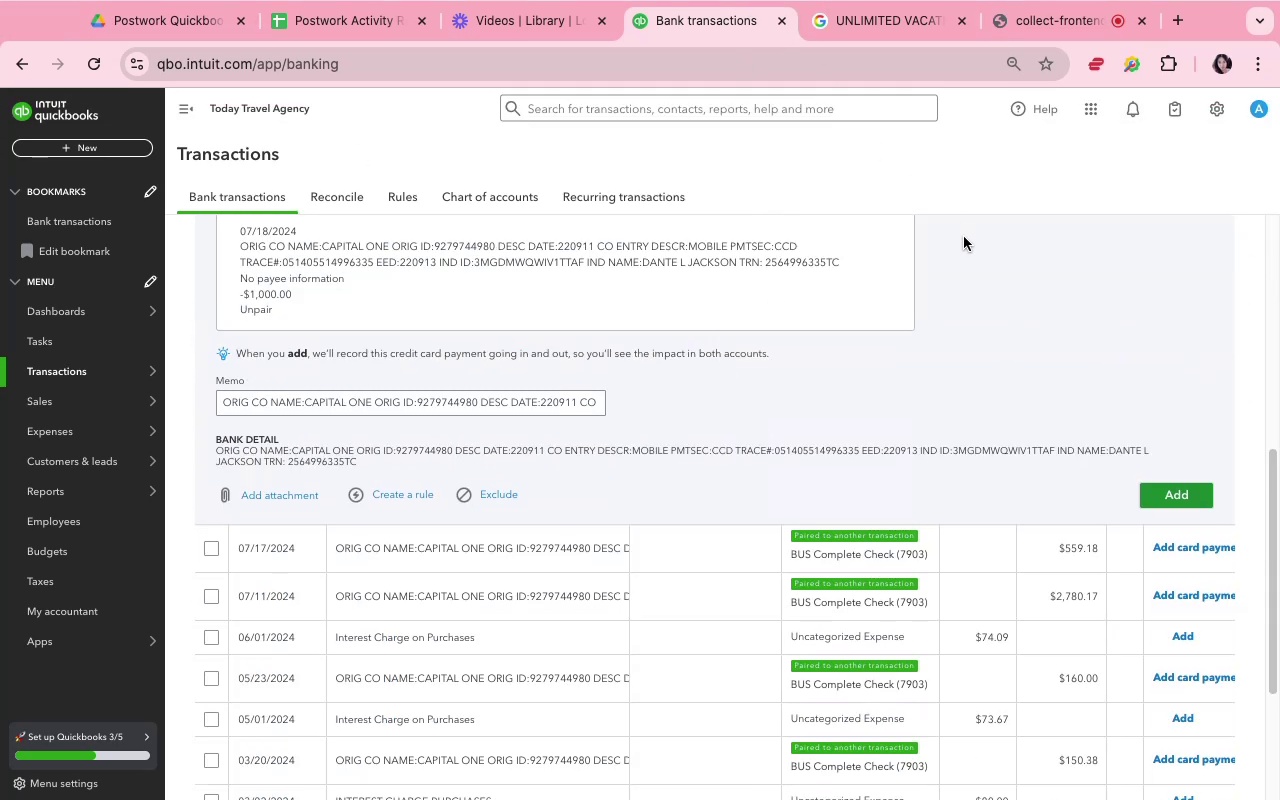 
scroll: coordinate [939, 303], scroll_direction: up, amount: 9.0
 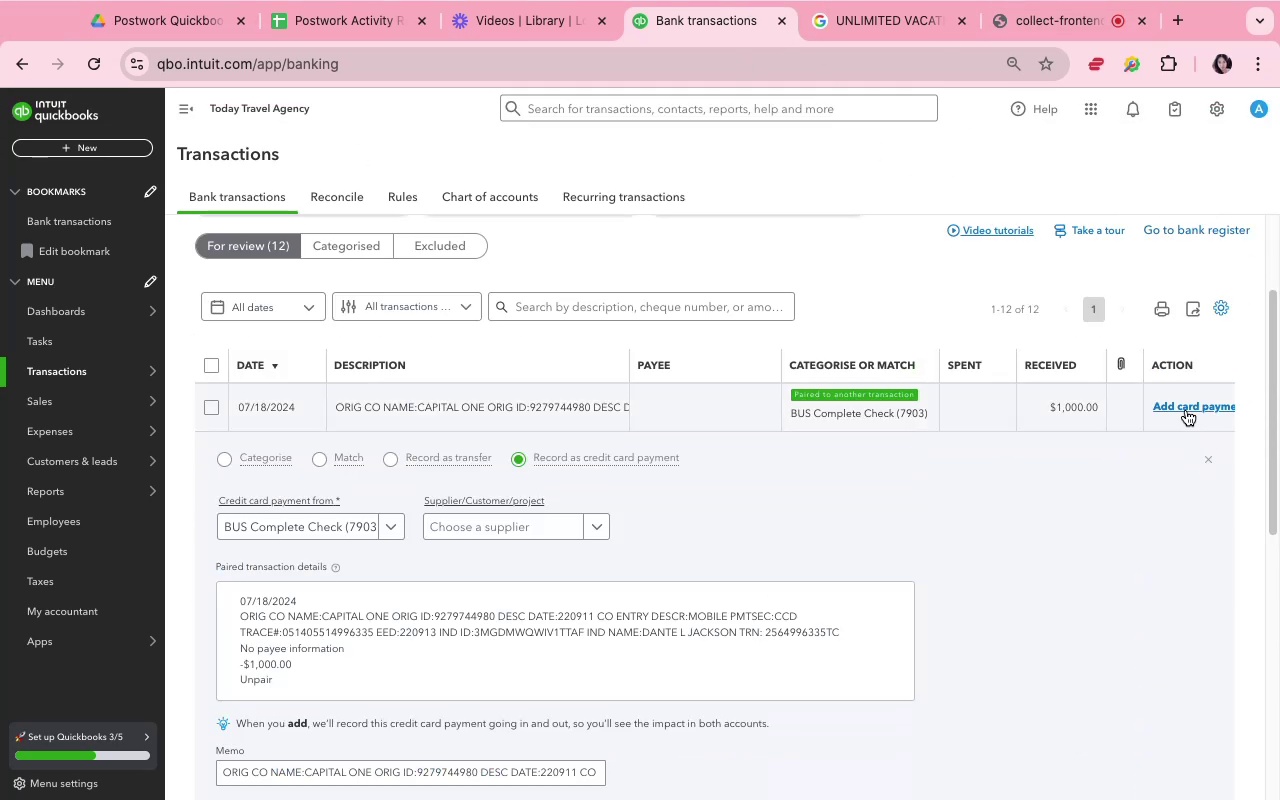 
left_click([1185, 409])
 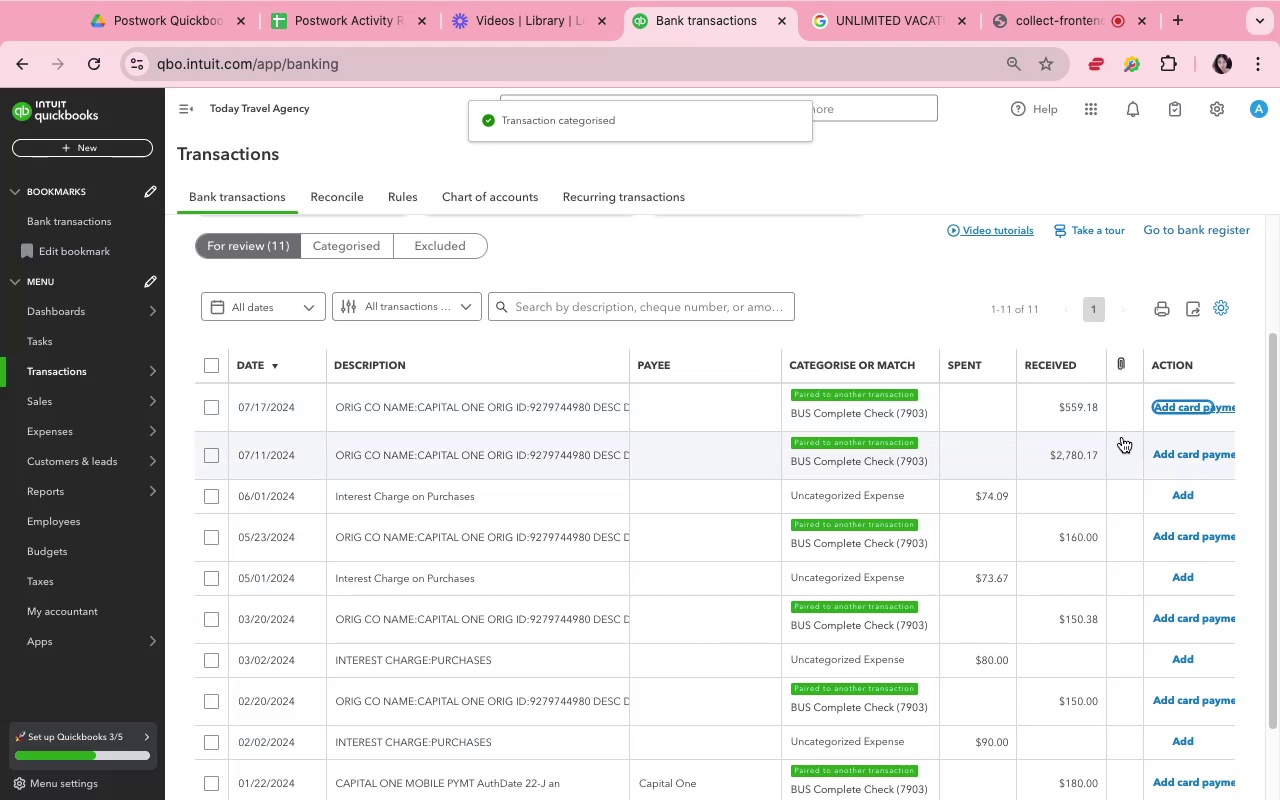 
wait(6.37)
 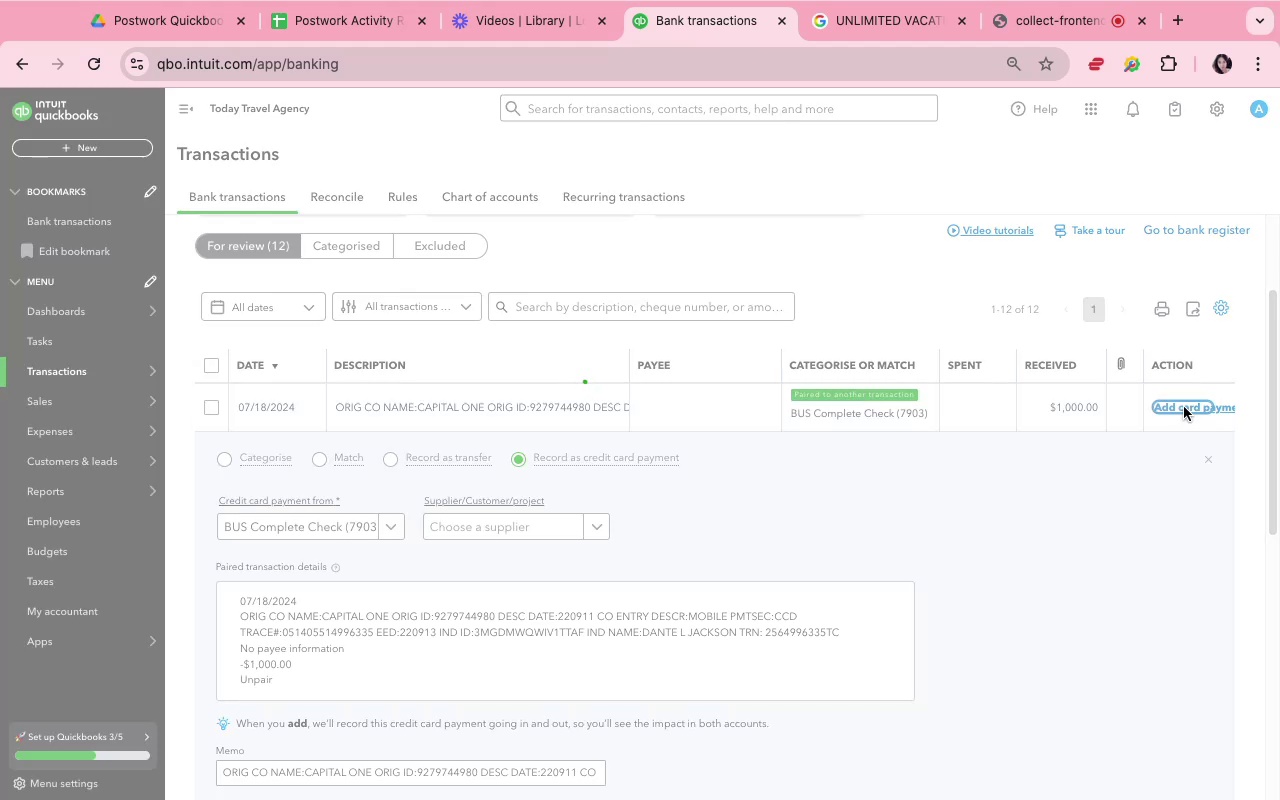 
left_click([981, 417])
 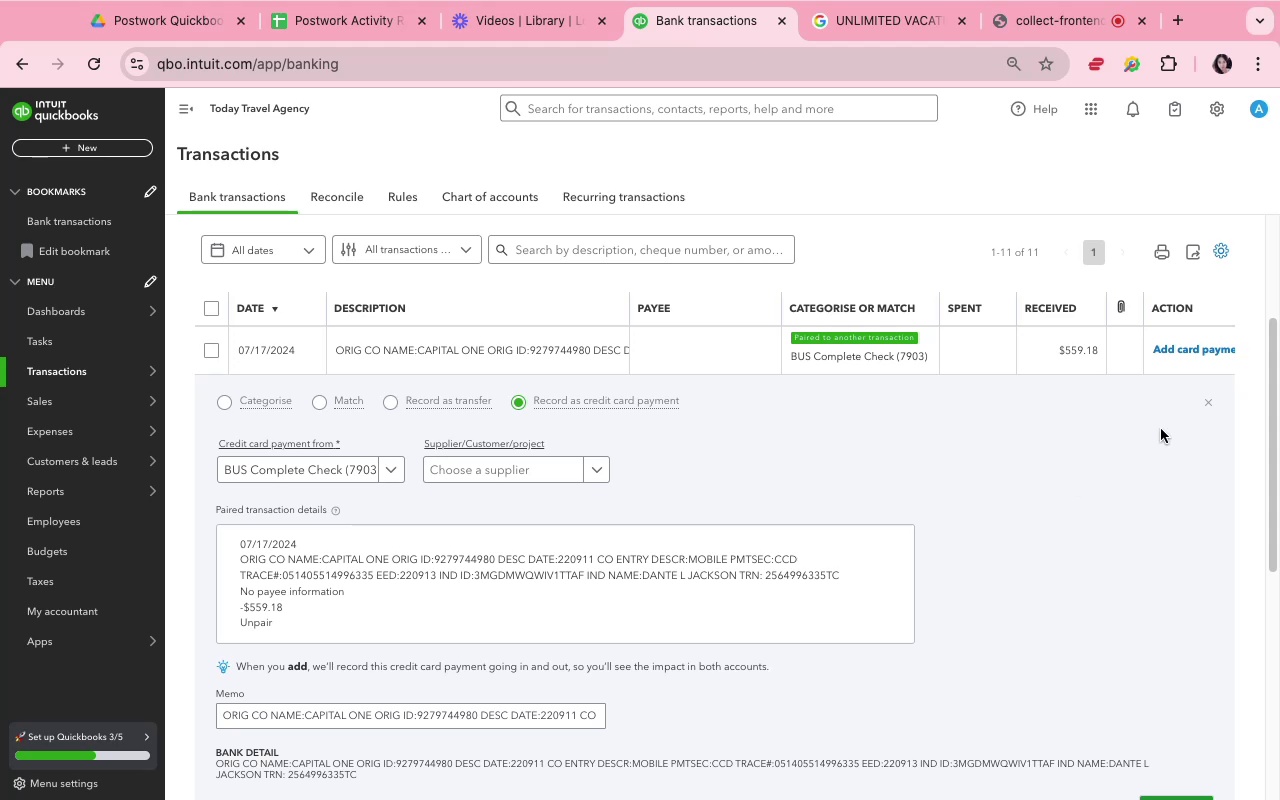 
wait(6.01)
 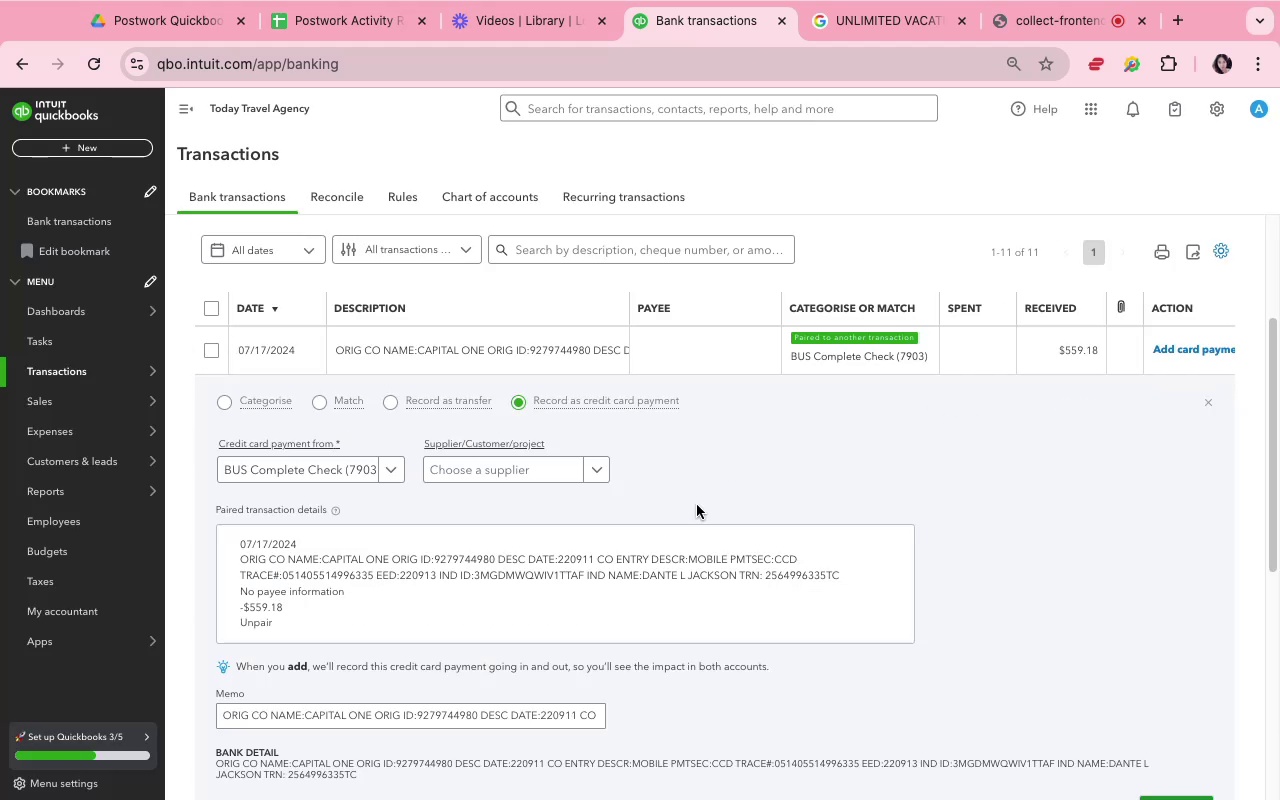 
left_click([1167, 350])
 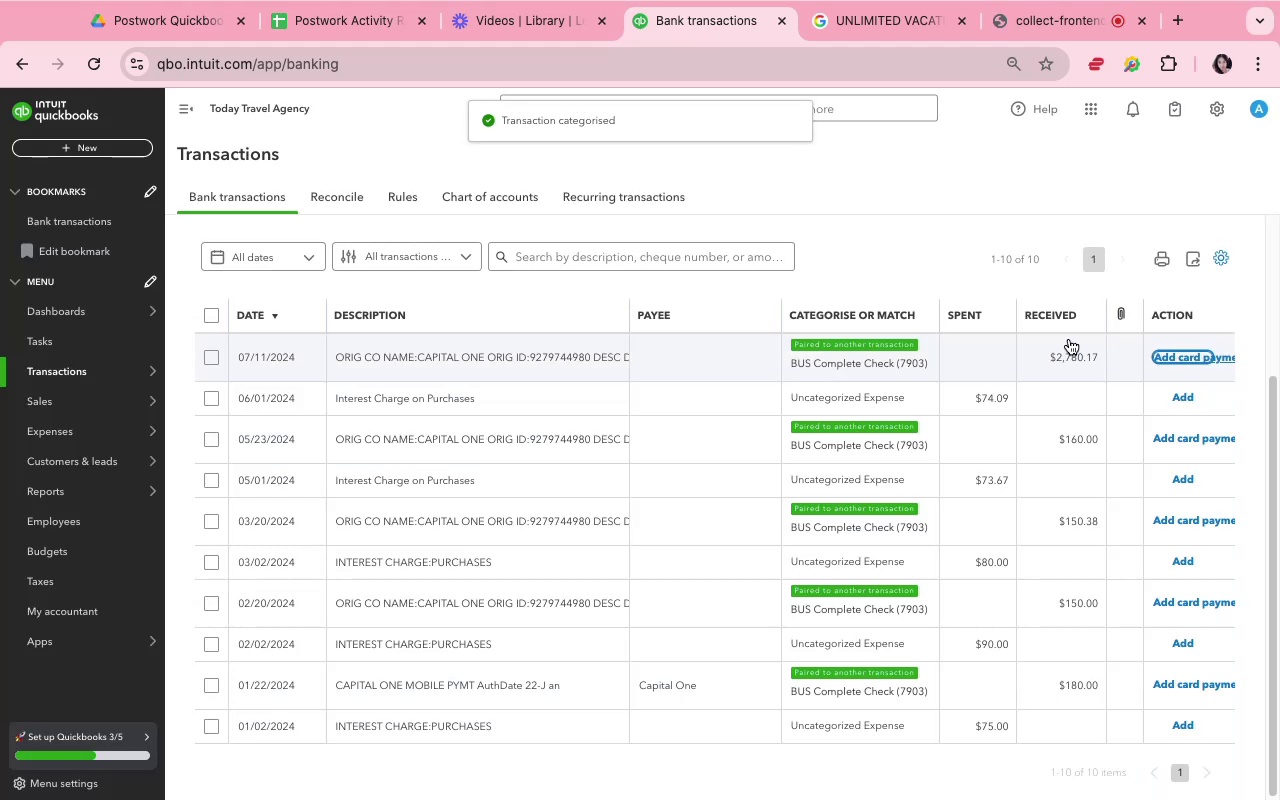 
left_click([1071, 360])
 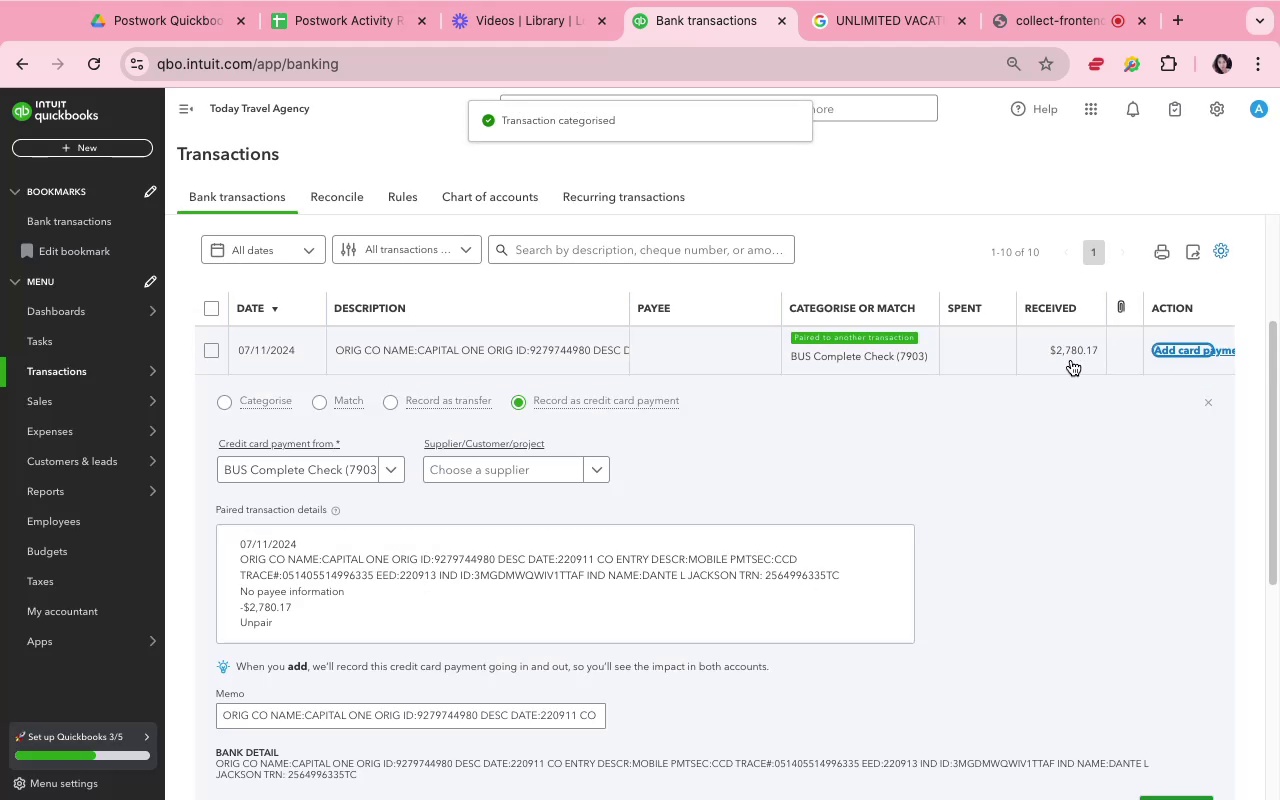 
scroll: coordinate [1071, 360], scroll_direction: down, amount: 5.0
 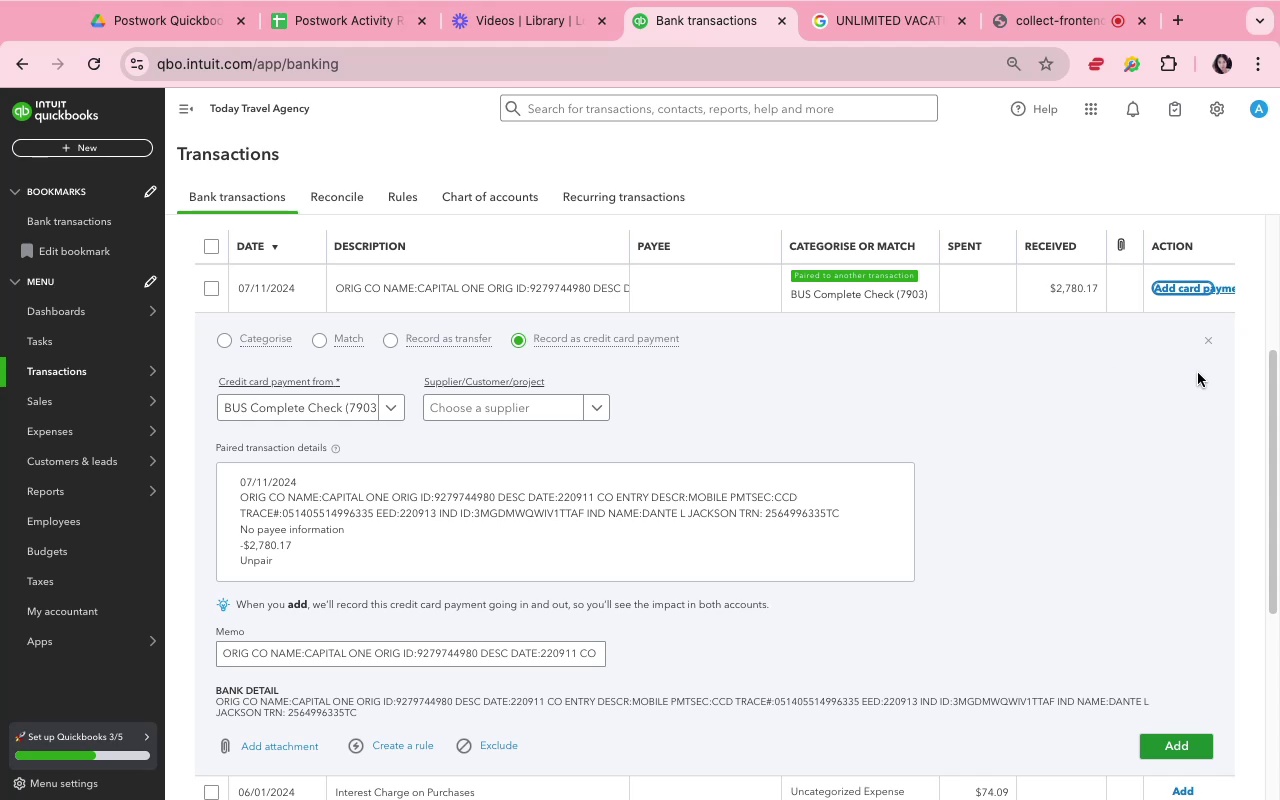 
left_click([1164, 283])
 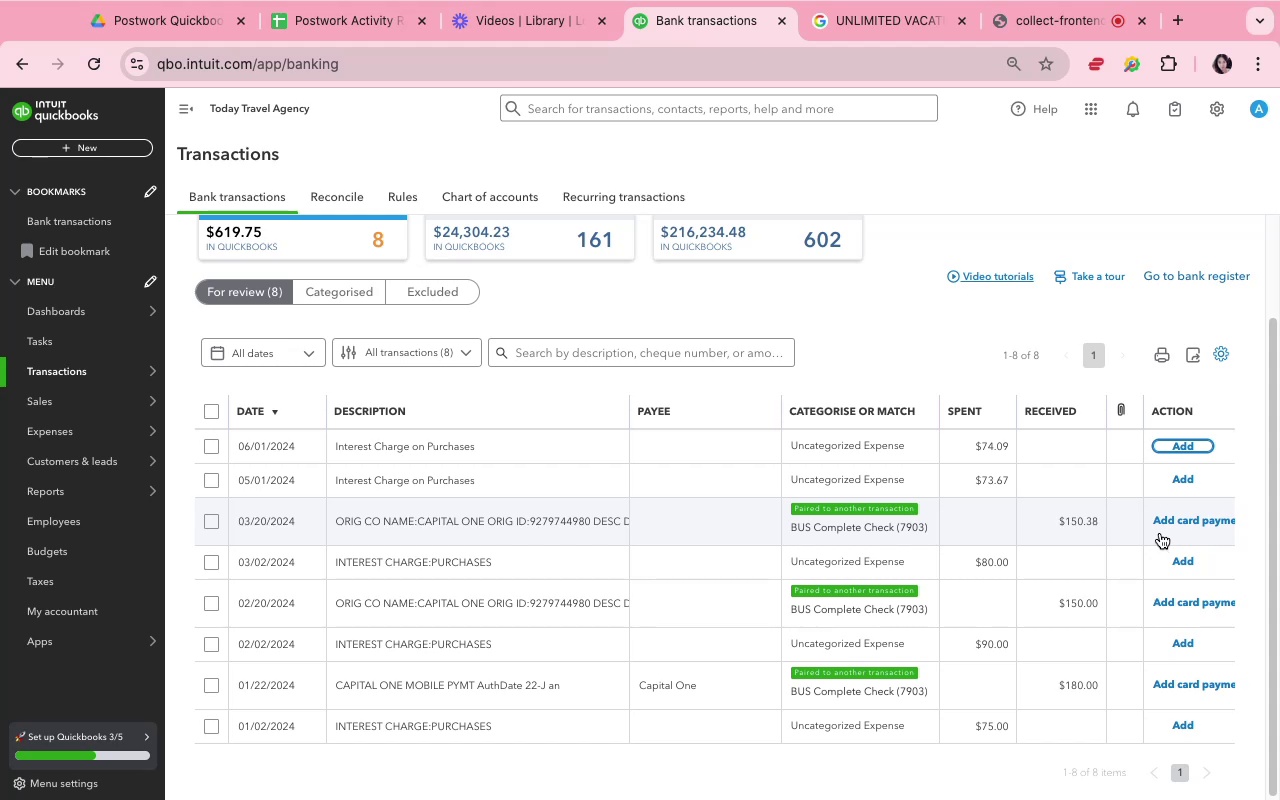 
wait(13.14)
 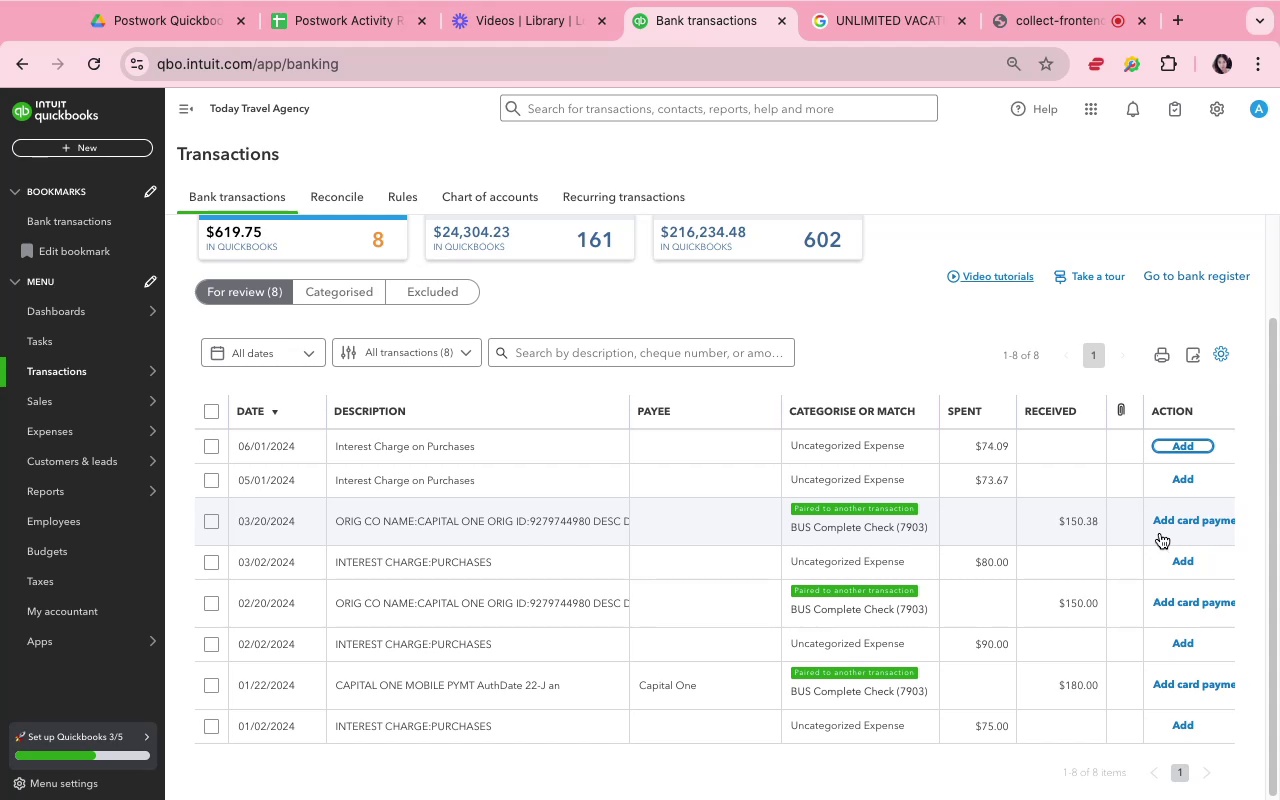 
left_click([1157, 520])
 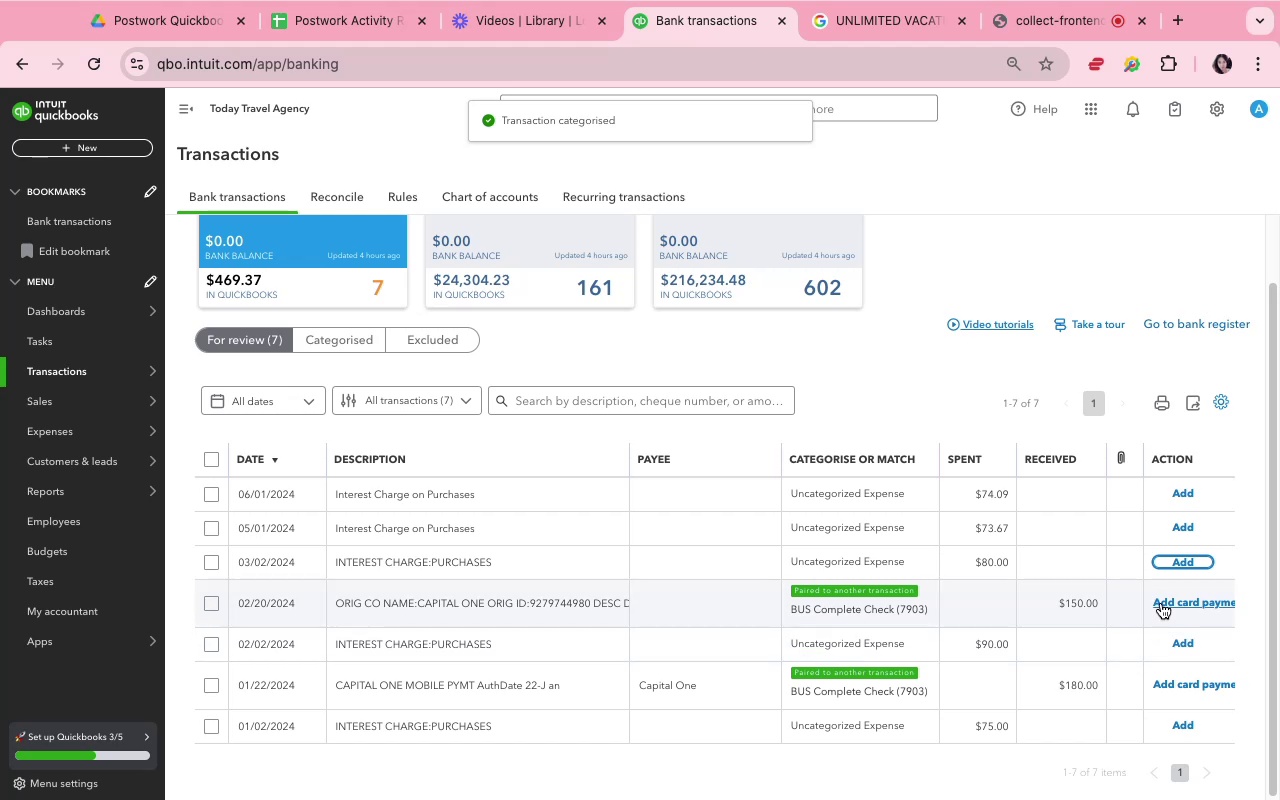 
wait(7.3)
 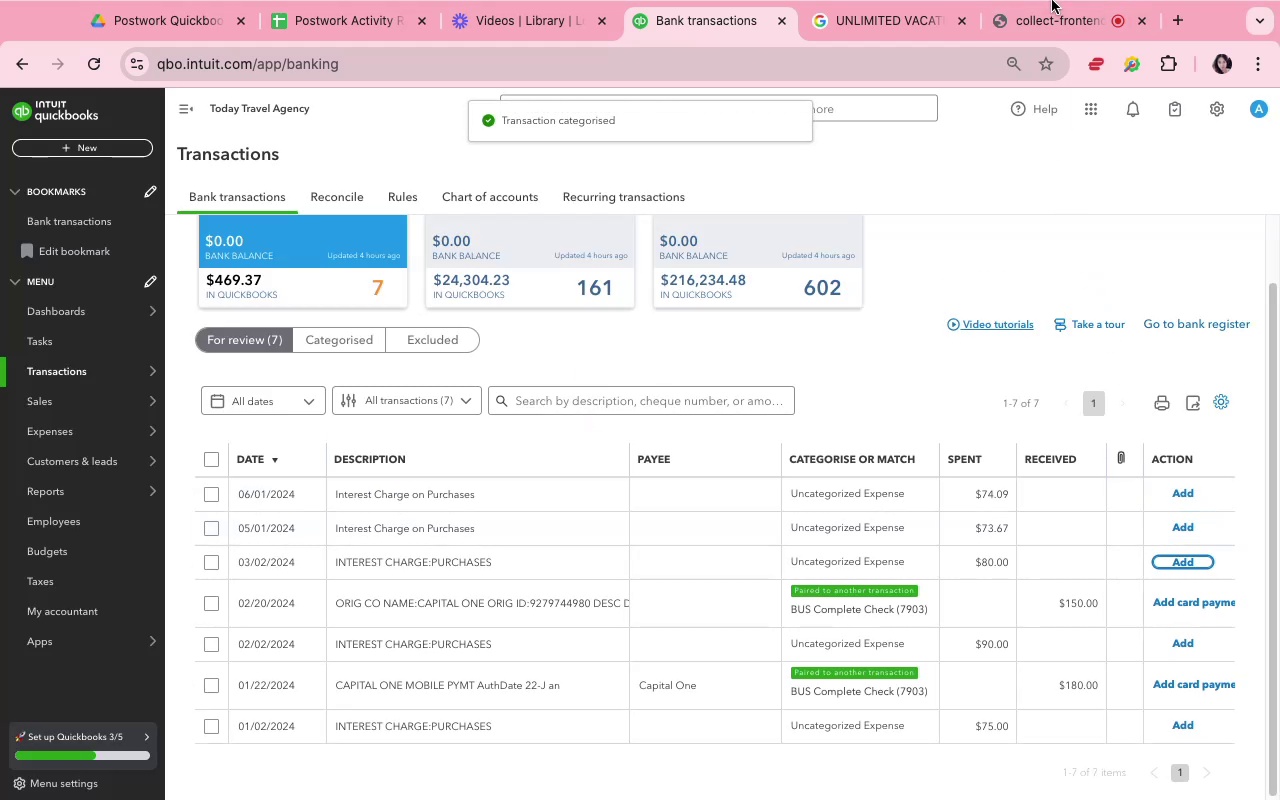 
left_click([1161, 603])
 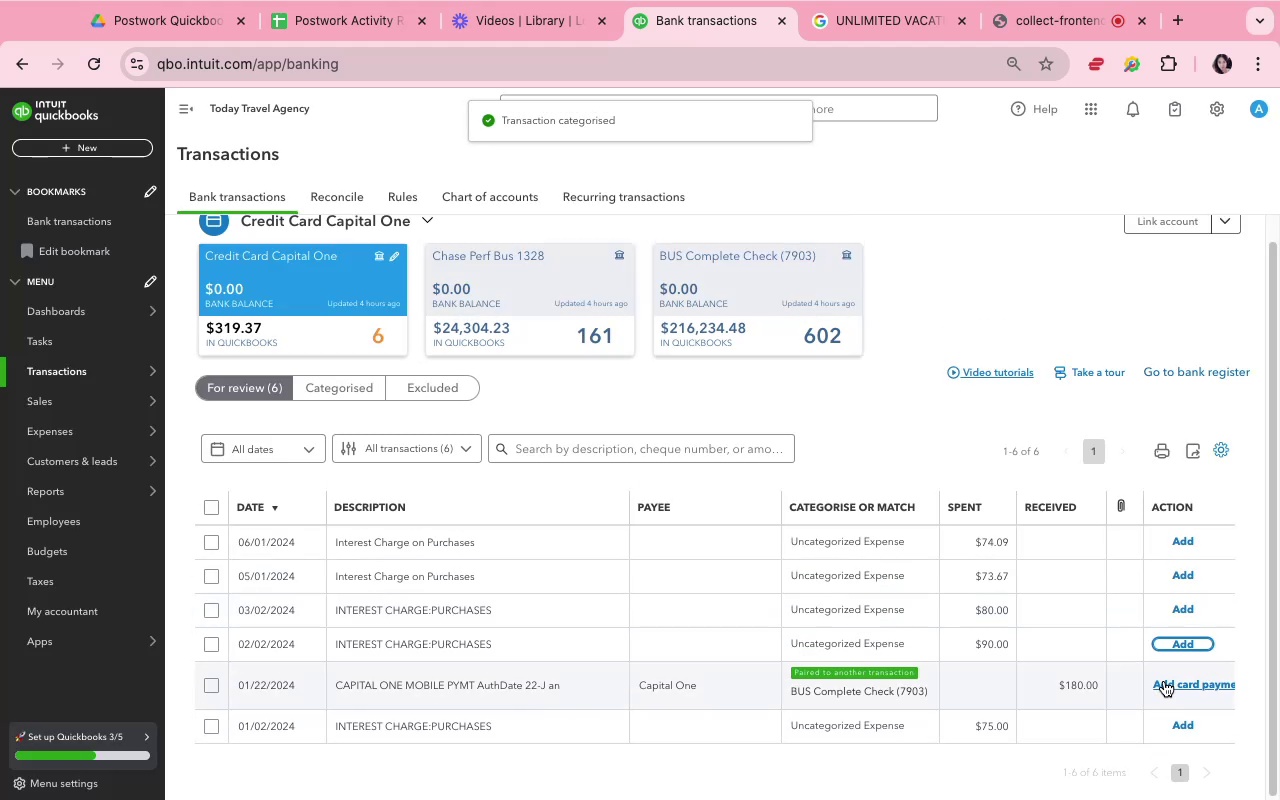 
left_click([1164, 680])
 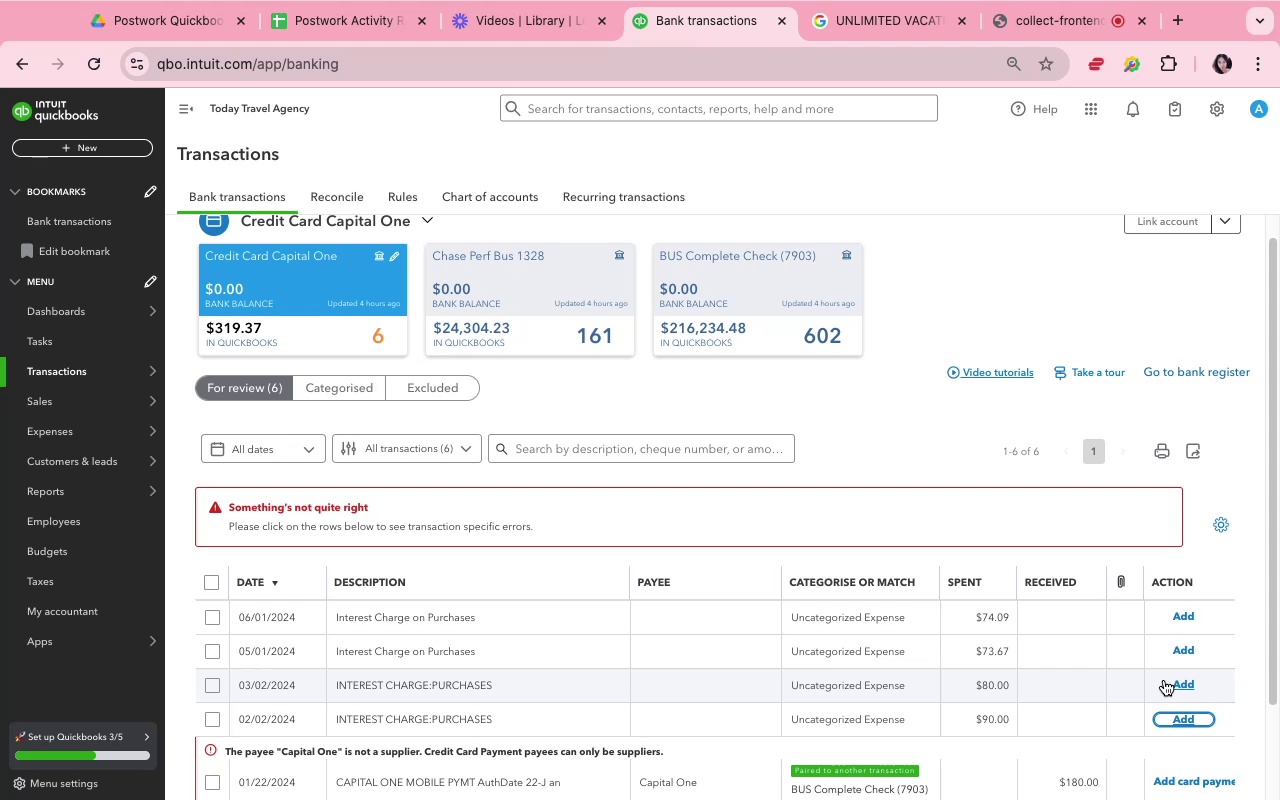 
scroll: coordinate [1138, 696], scroll_direction: down, amount: 4.0
 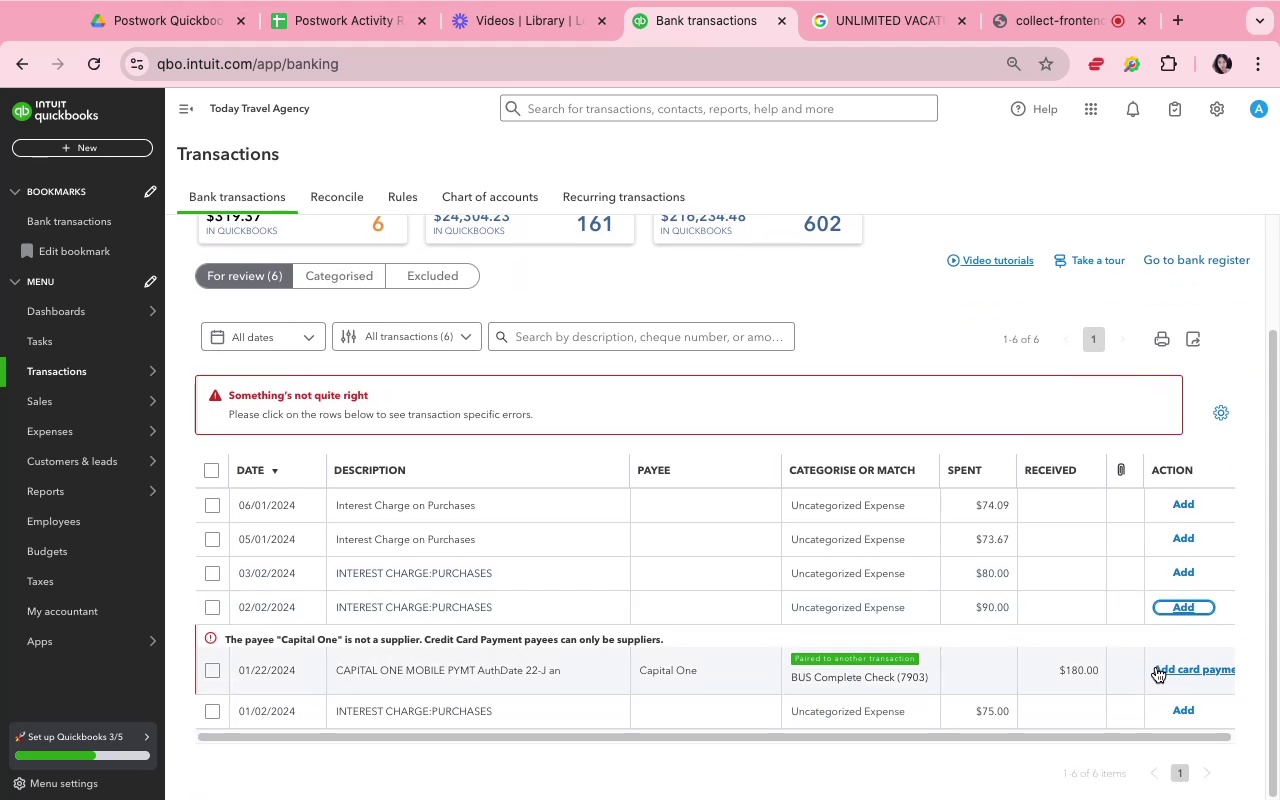 
wait(10.56)
 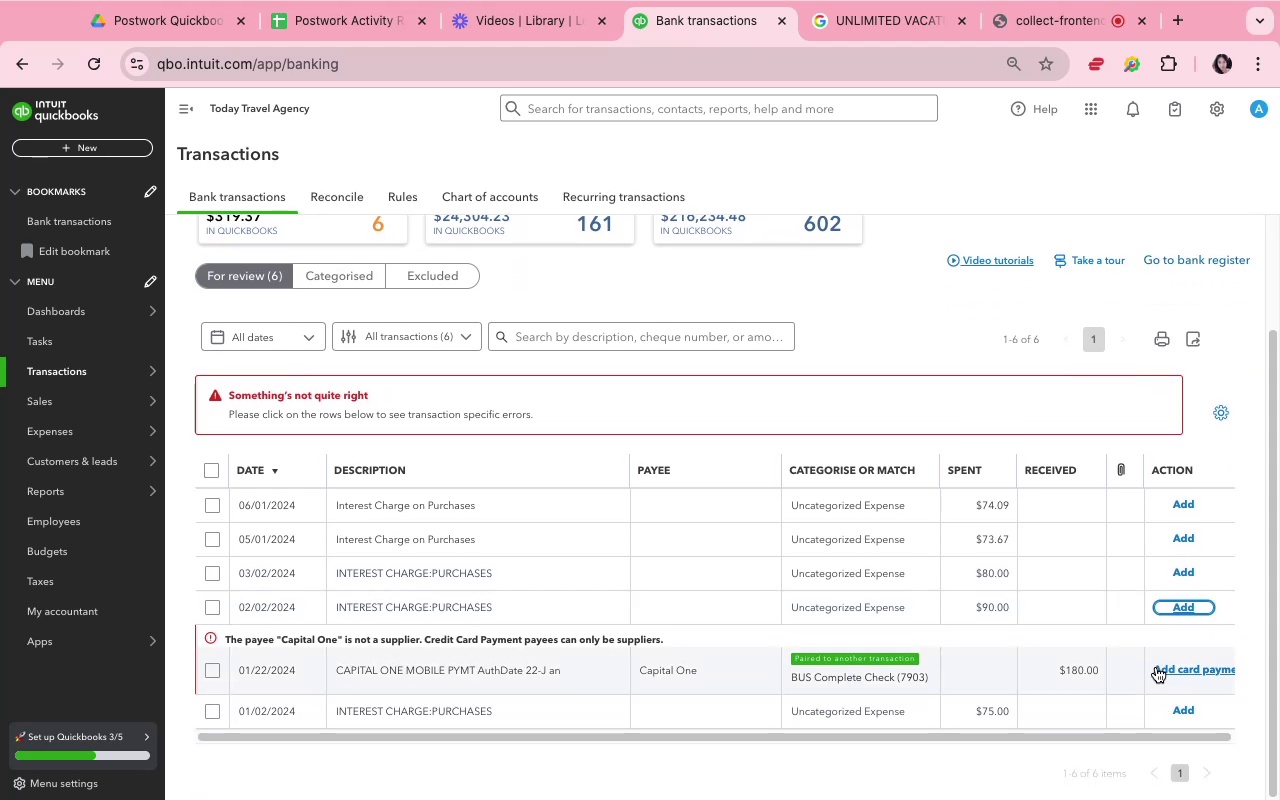 
left_click([1166, 673])
 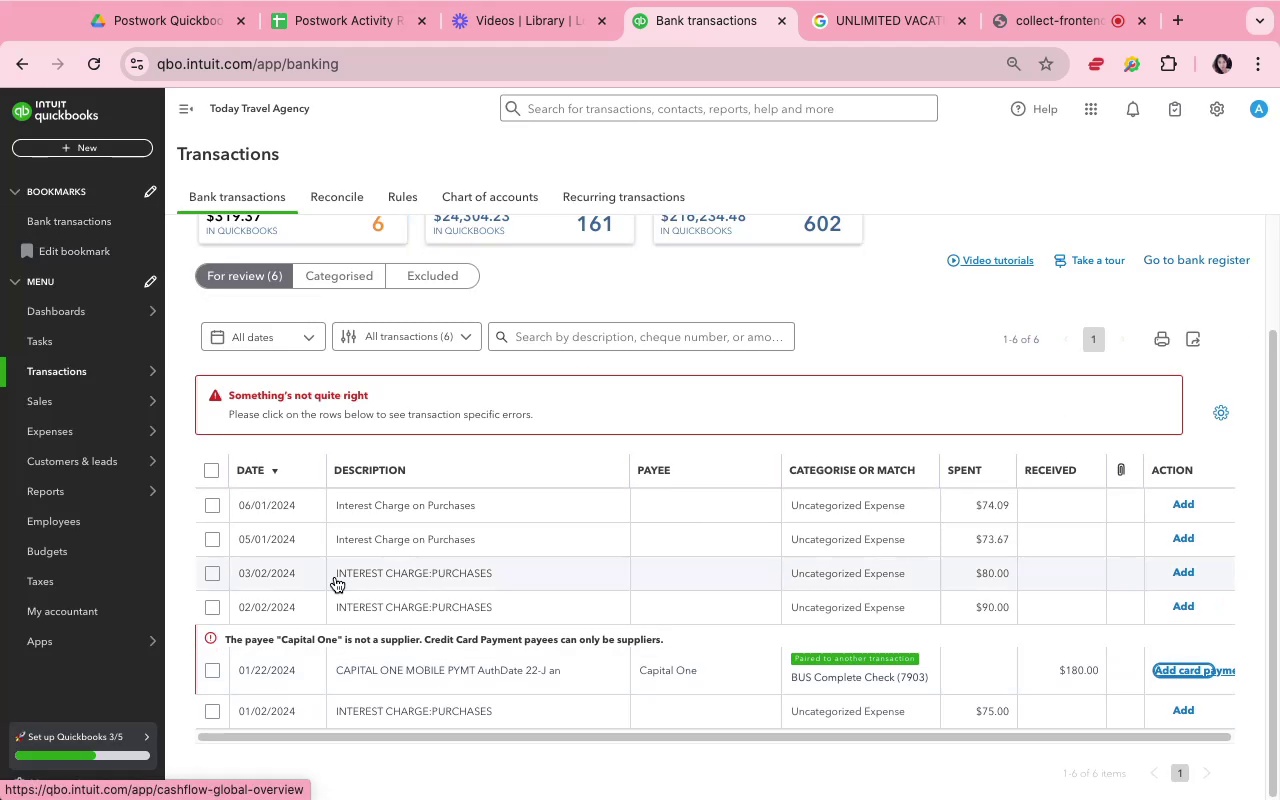 
wait(5.72)
 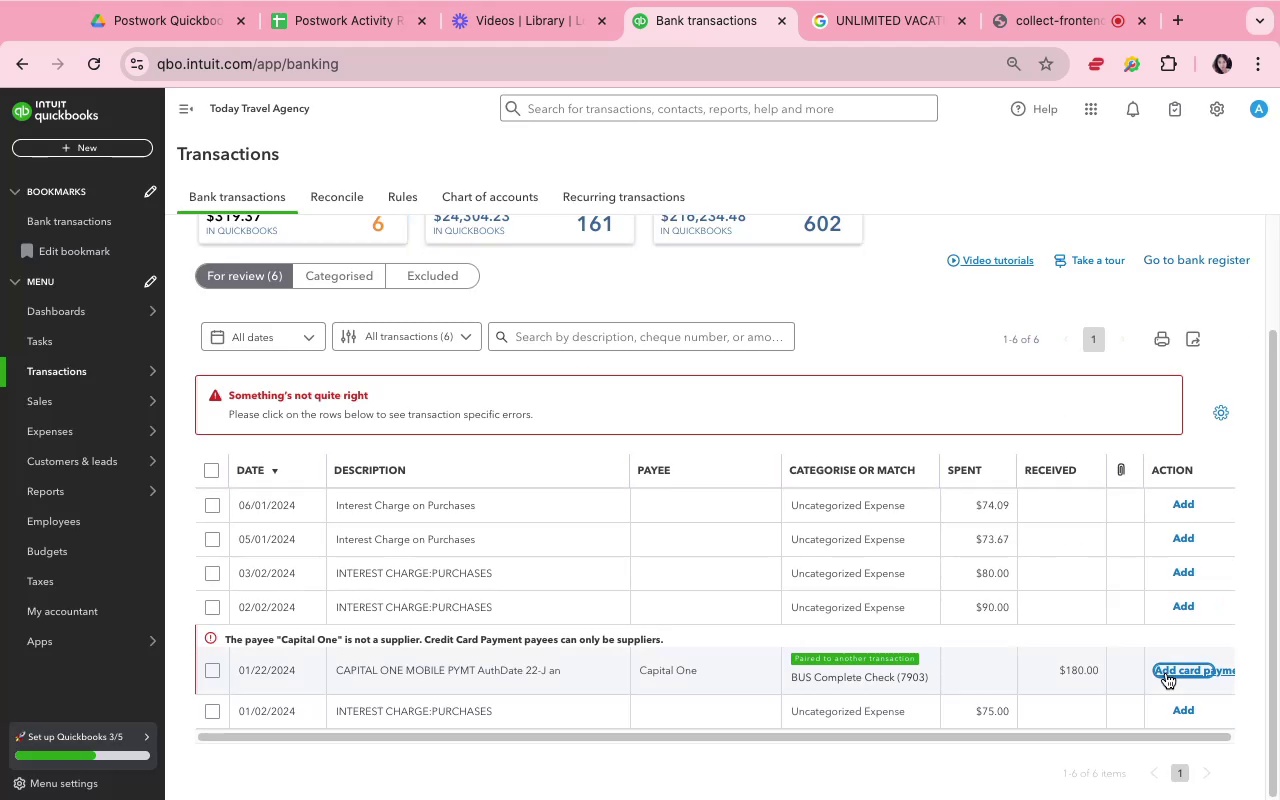 
left_click([611, 673])
 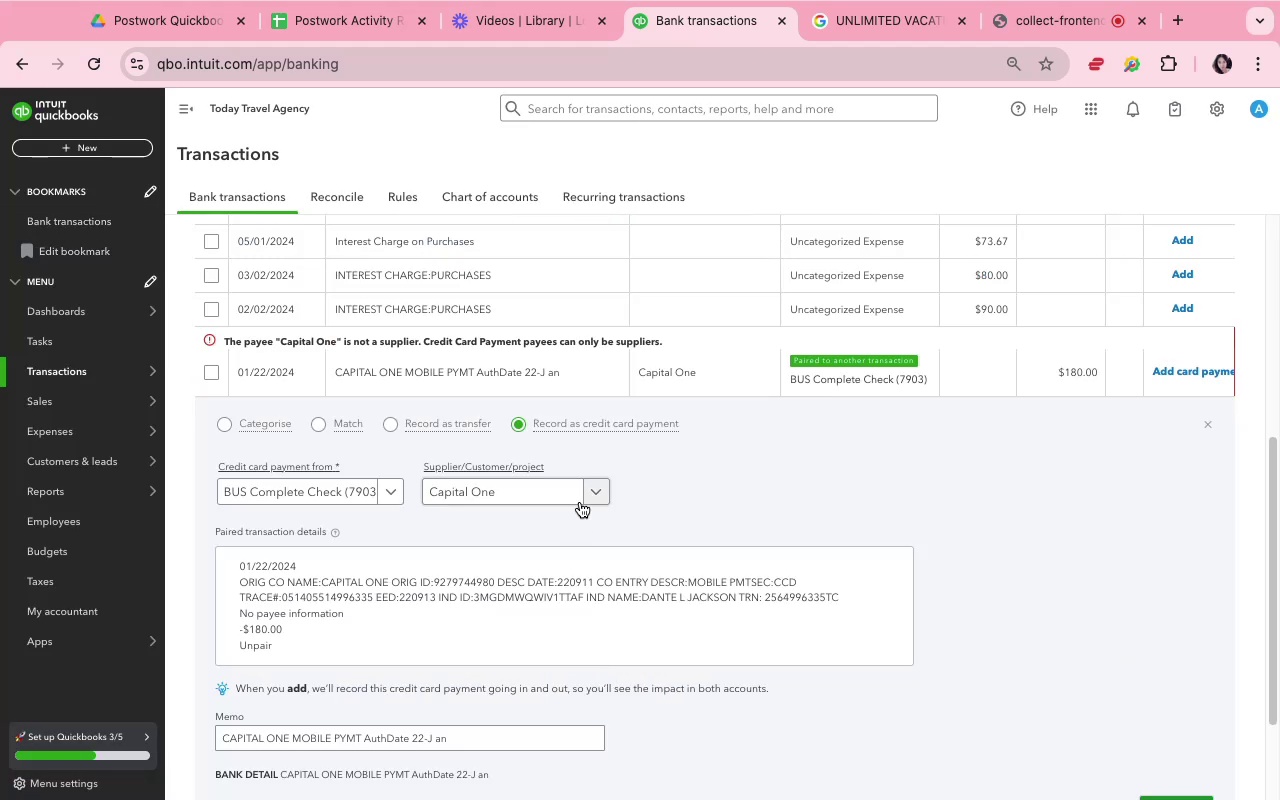 
left_click([585, 497])
 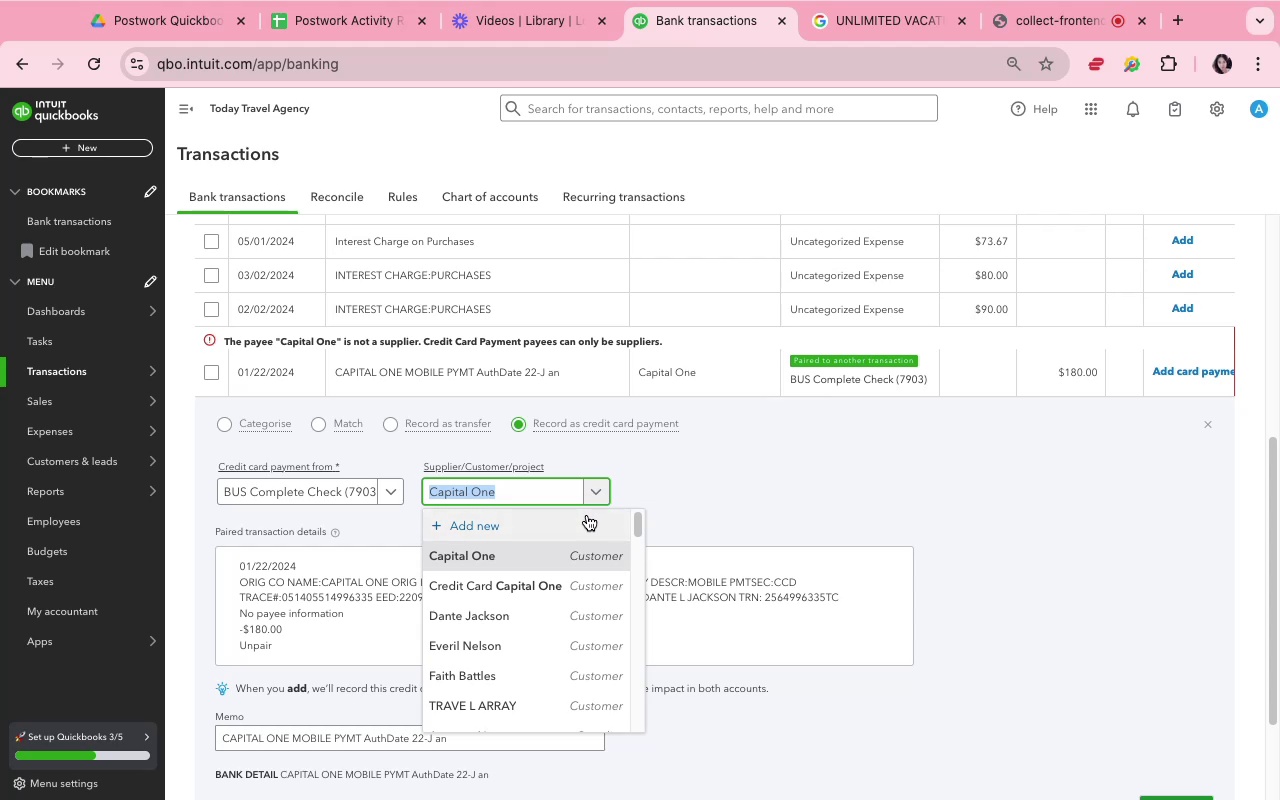 
left_click([585, 523])
 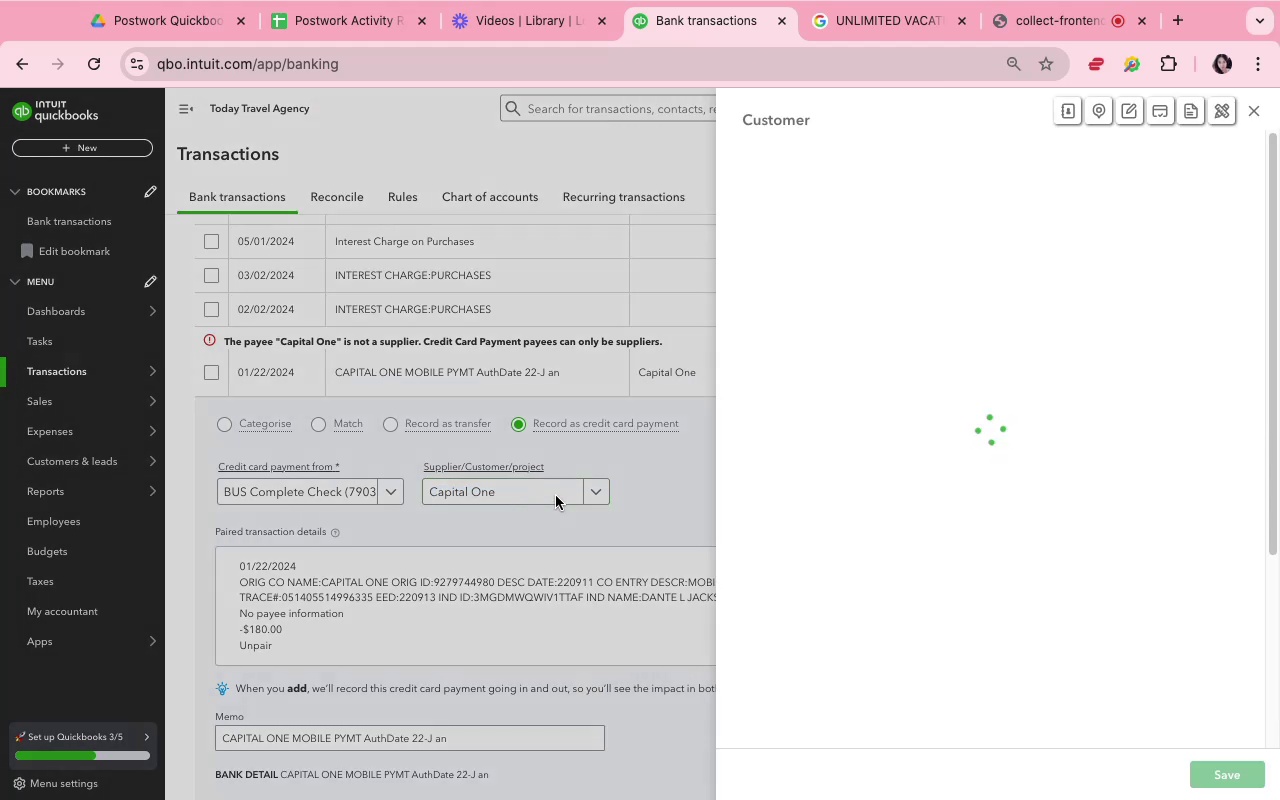 
left_click([546, 491])
 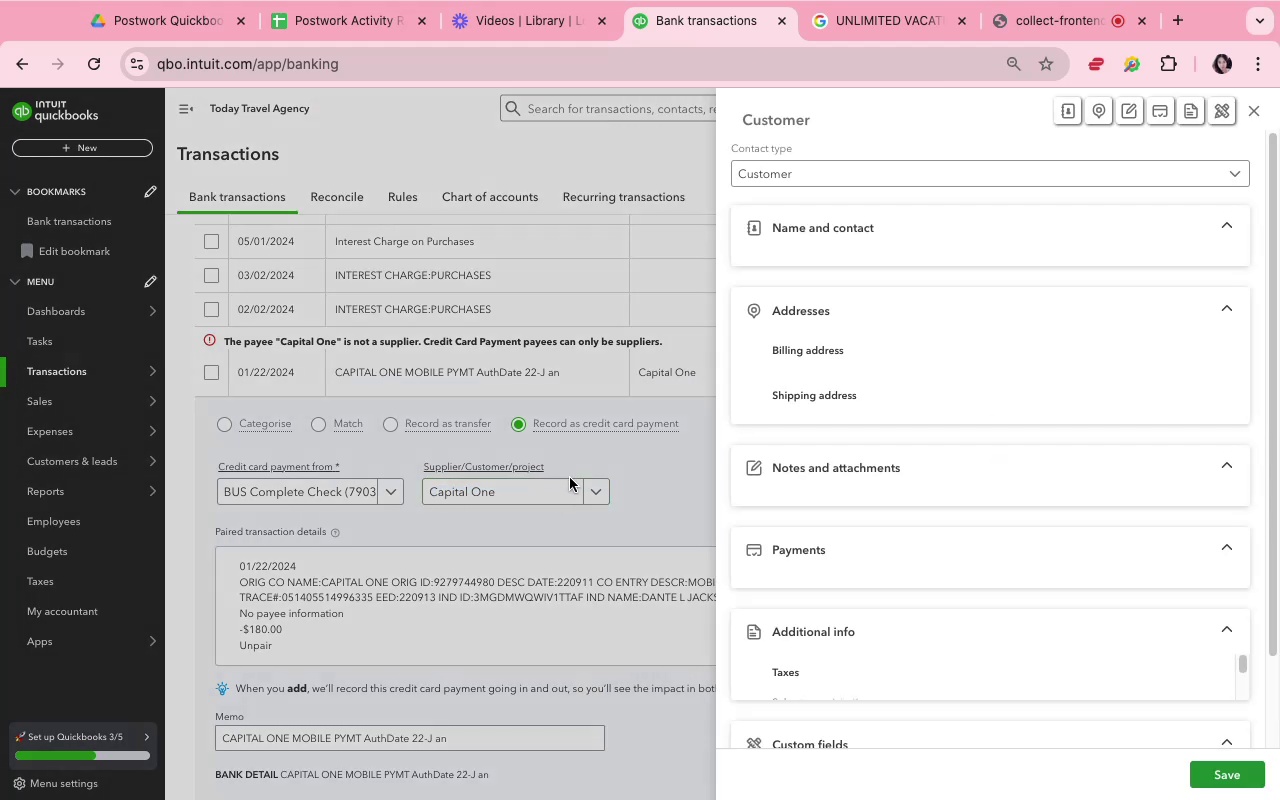 
left_click([570, 478])
 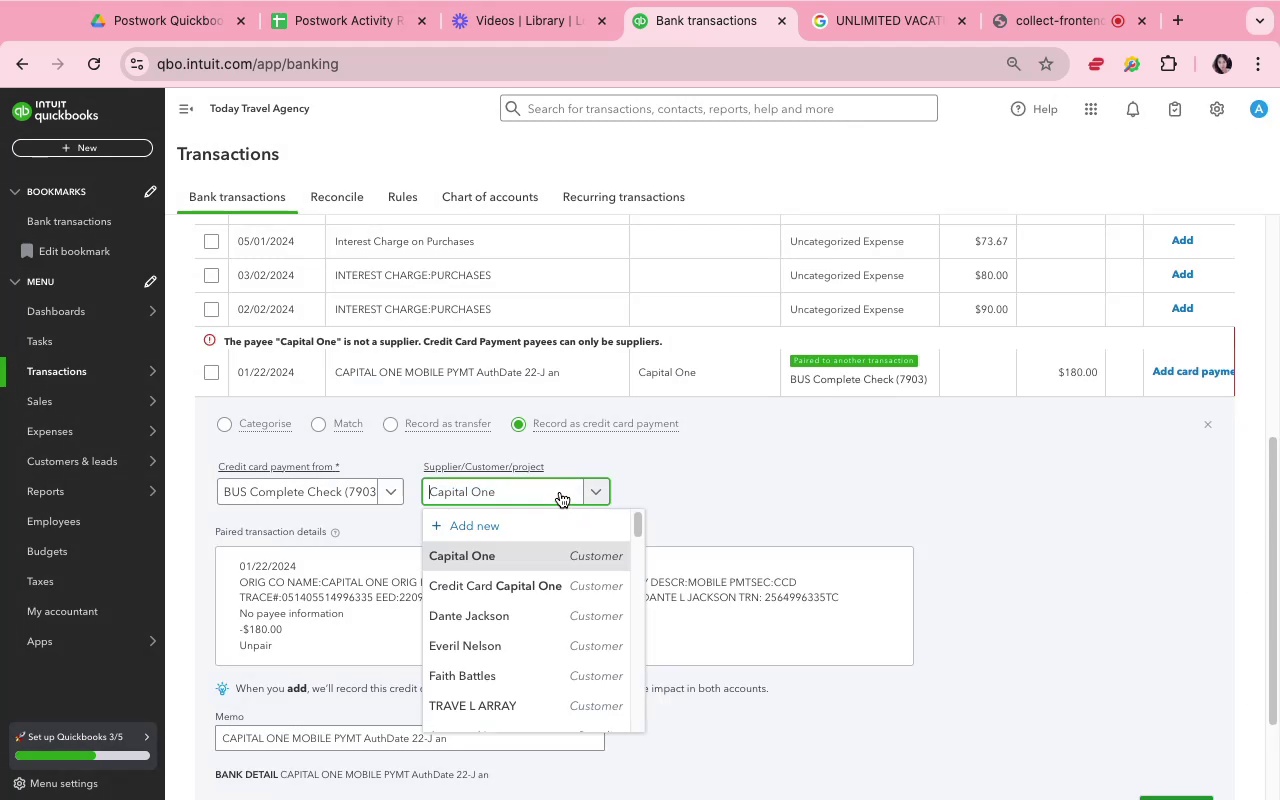 
double_click([559, 491])
 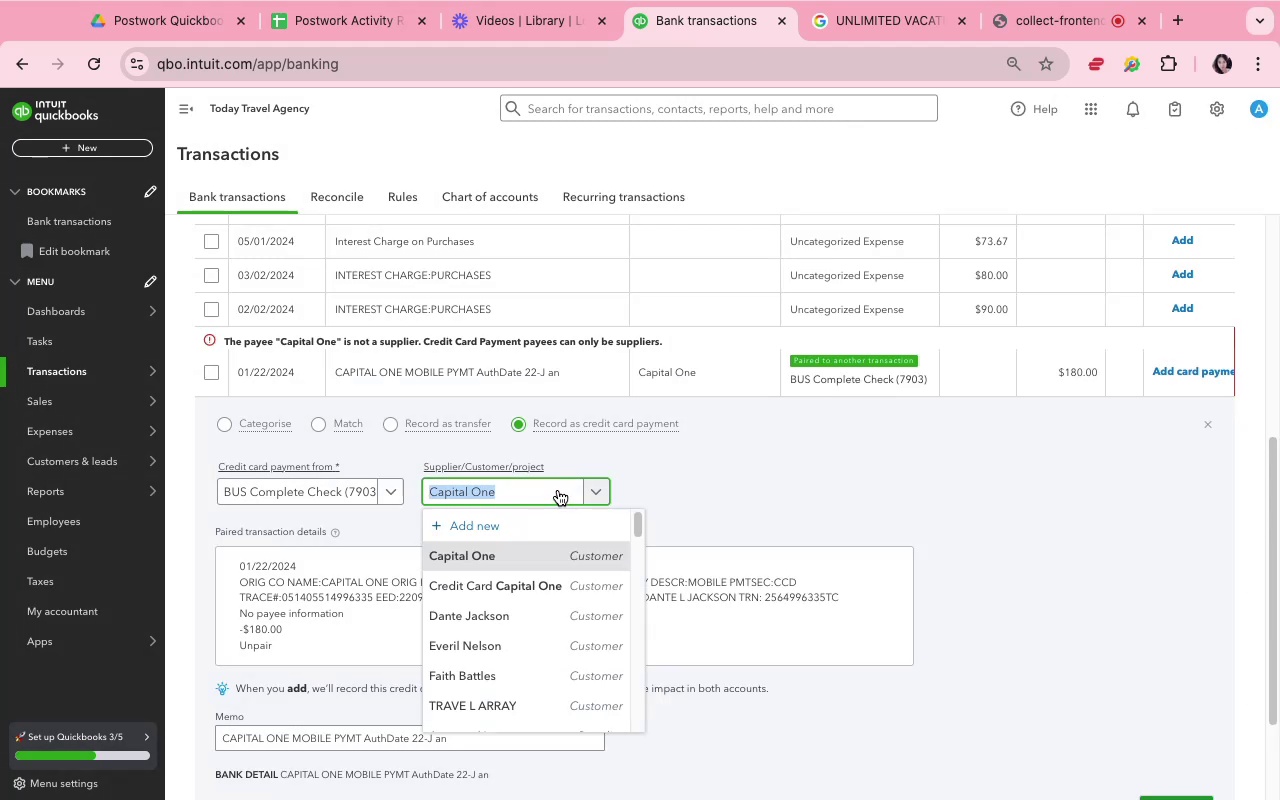 
key(Backspace)
 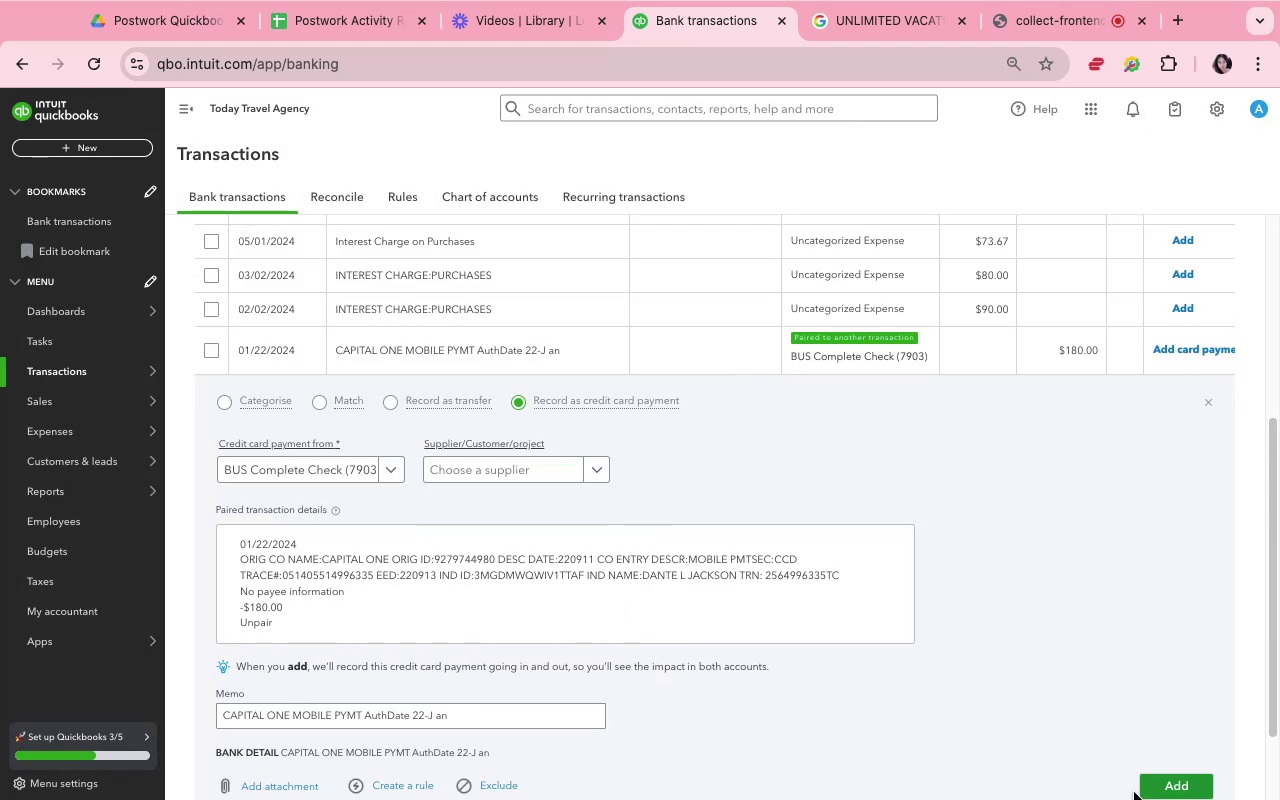 
left_click([1179, 779])
 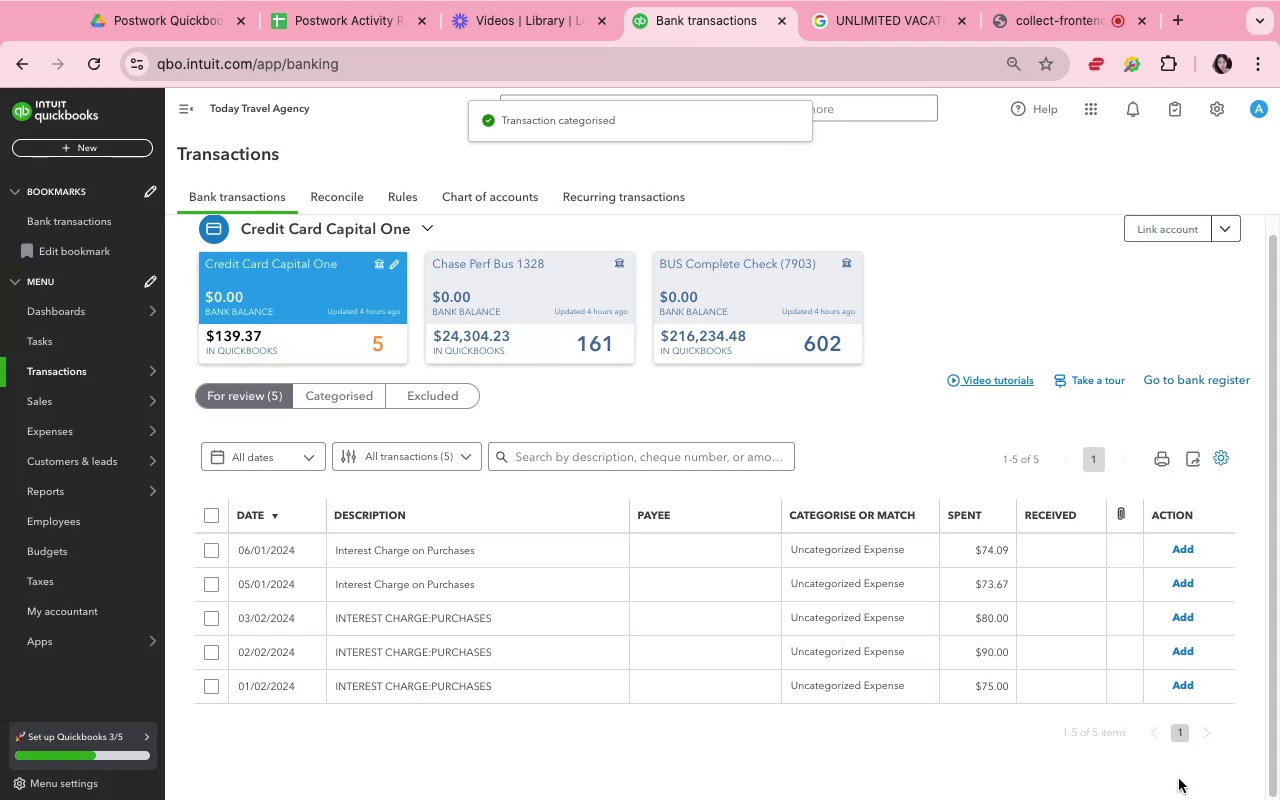 
wait(10.24)
 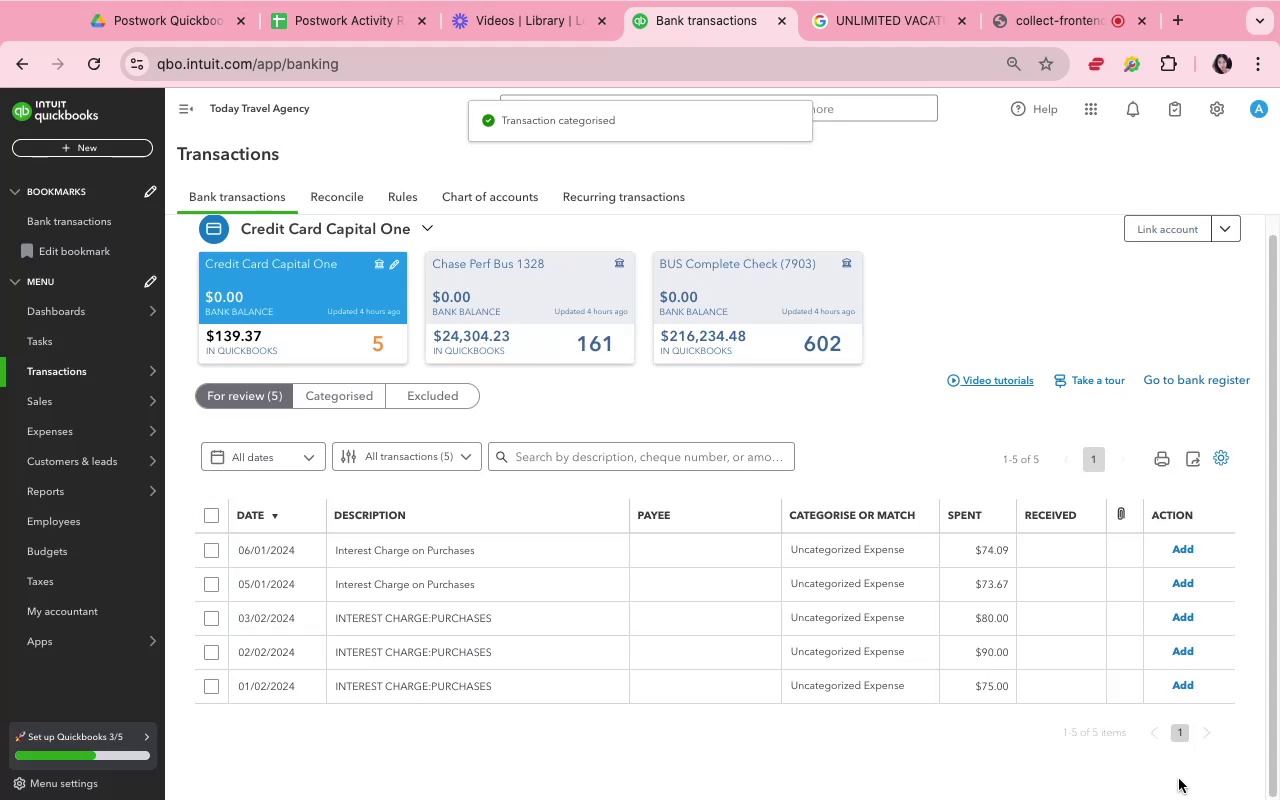 
left_click([576, 559])
 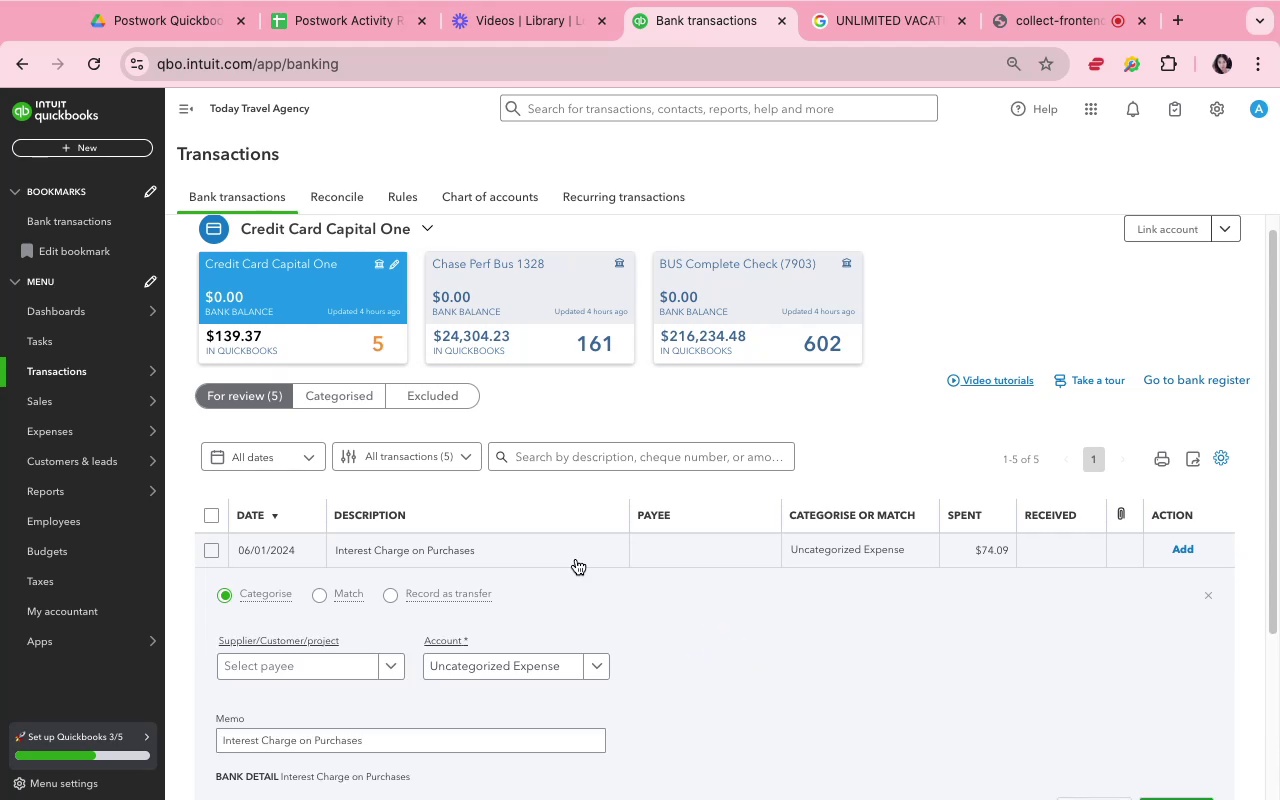 
scroll: coordinate [576, 559], scroll_direction: down, amount: 8.0
 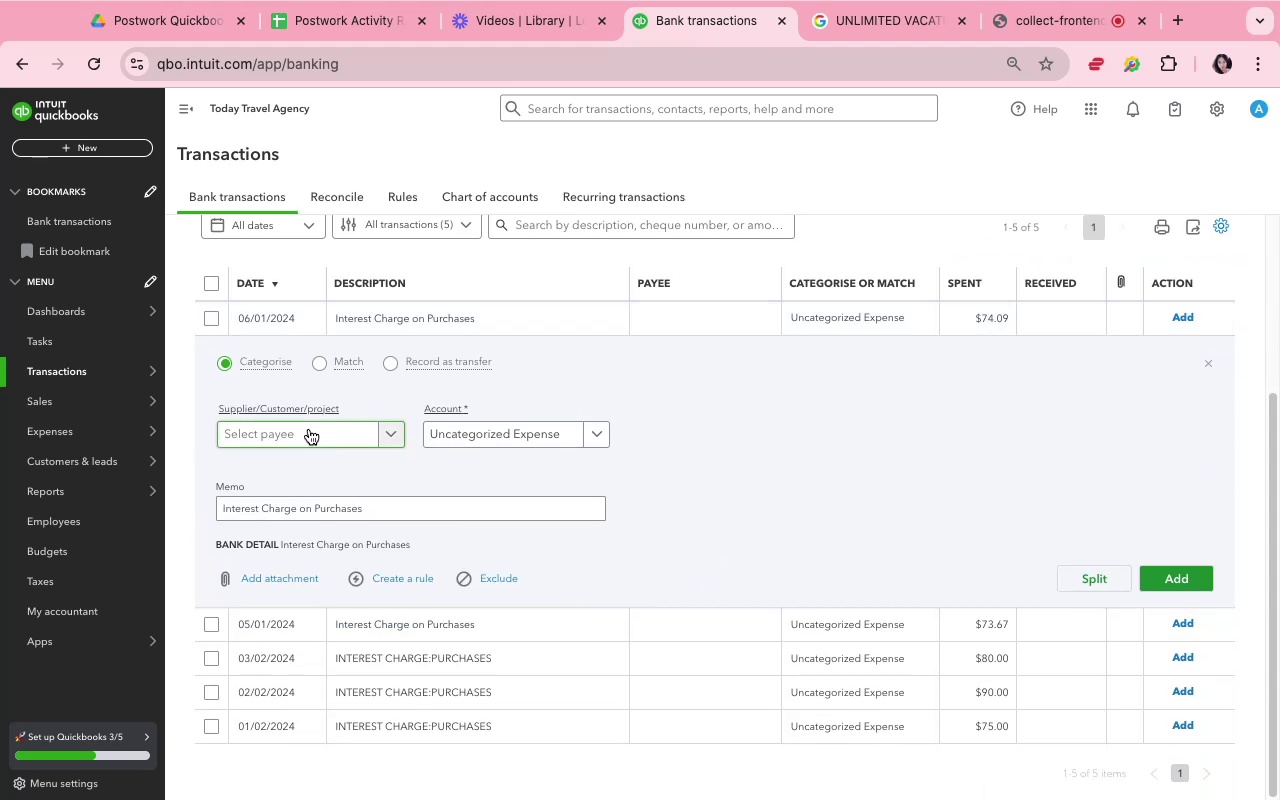 
left_click([309, 429])
 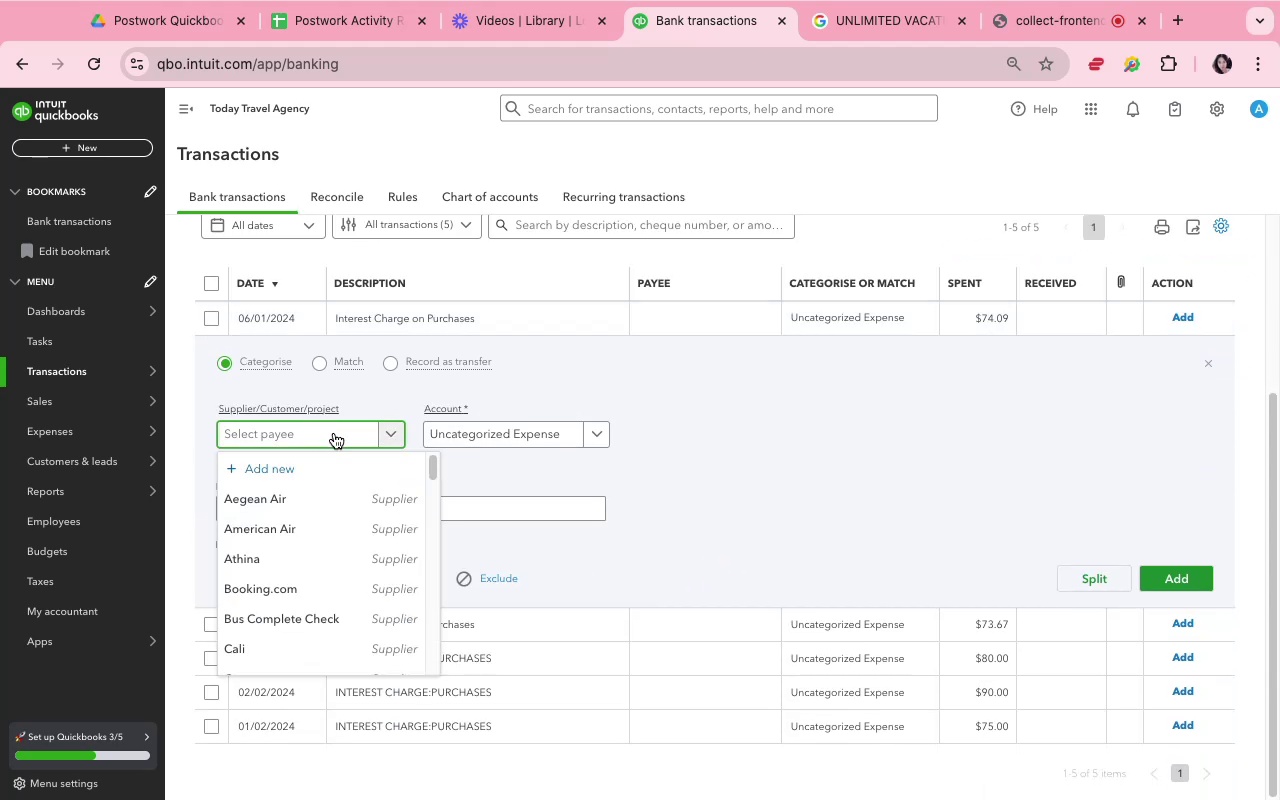 
scroll: coordinate [377, 442], scroll_direction: up, amount: 12.0
 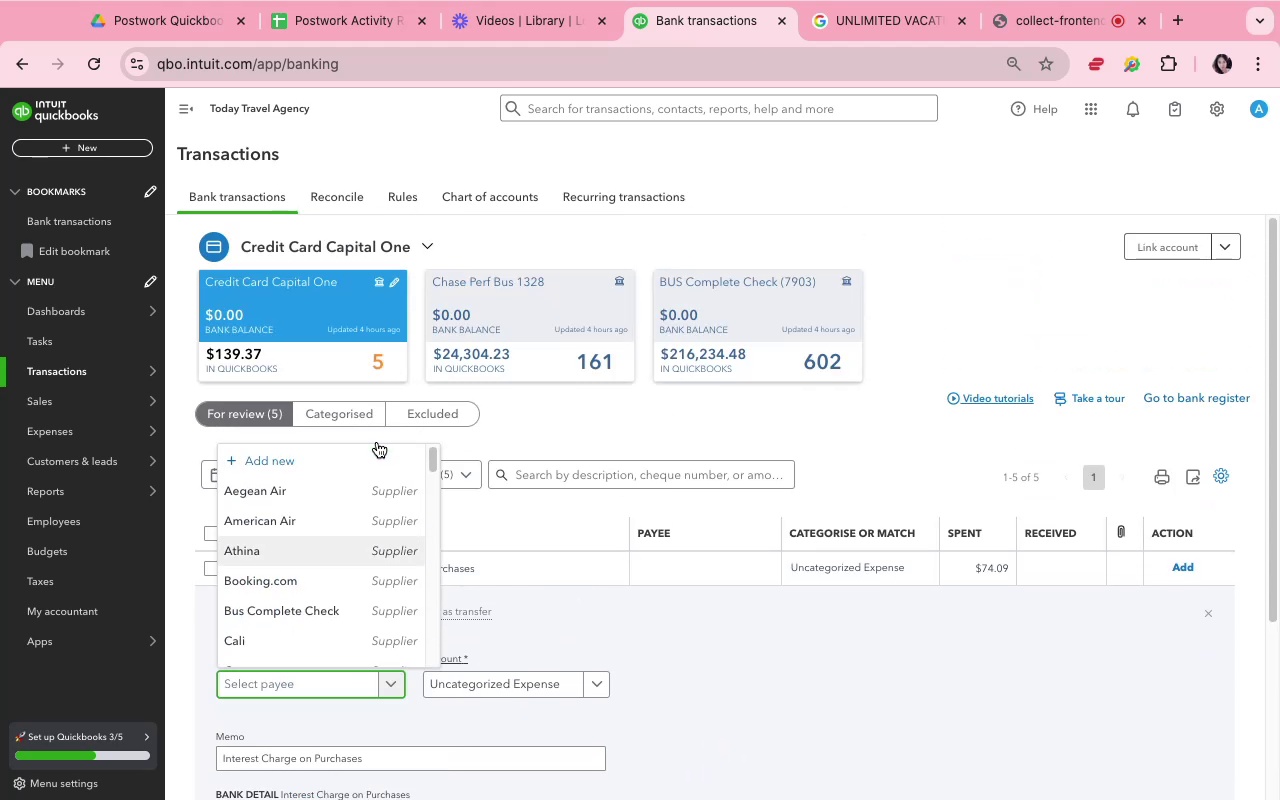 
scroll: coordinate [452, 607], scroll_direction: down, amount: 12.0
 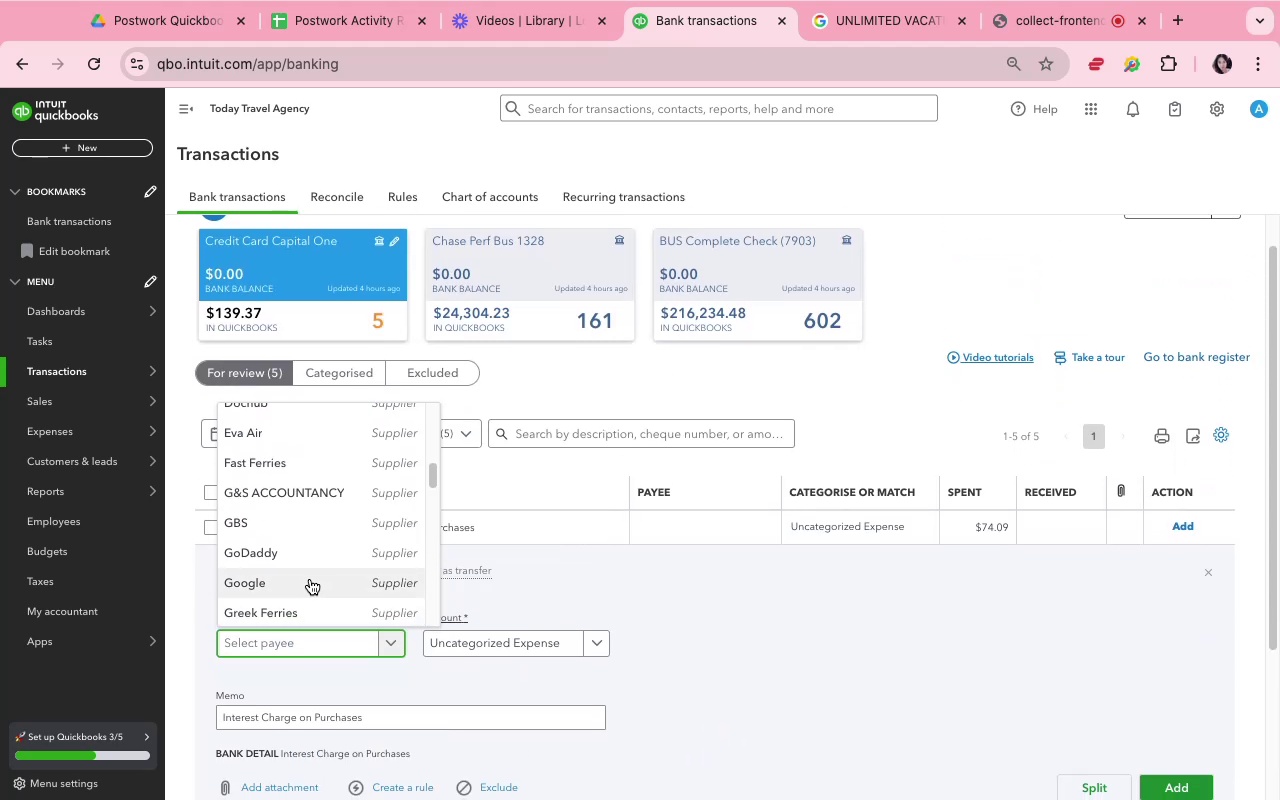 
hold_key(key=C, duration=0.34)
 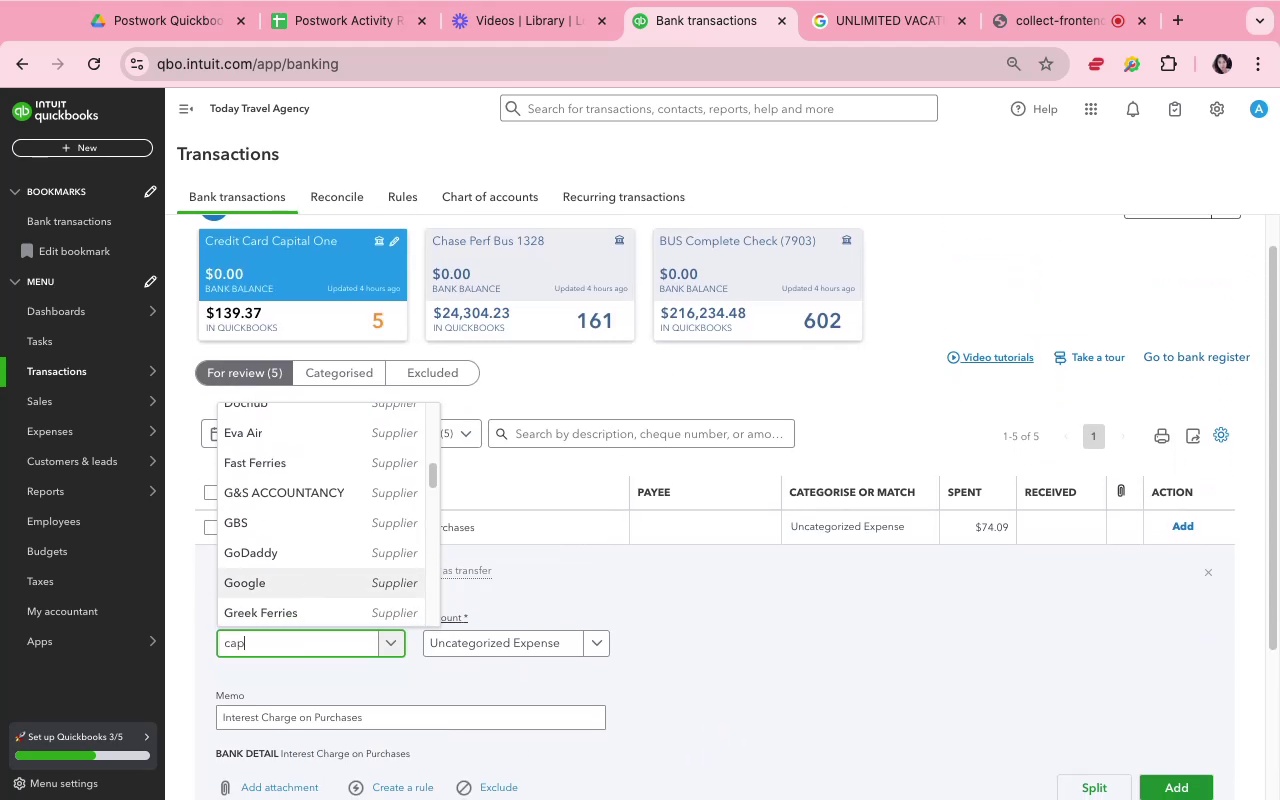 
type(api)
 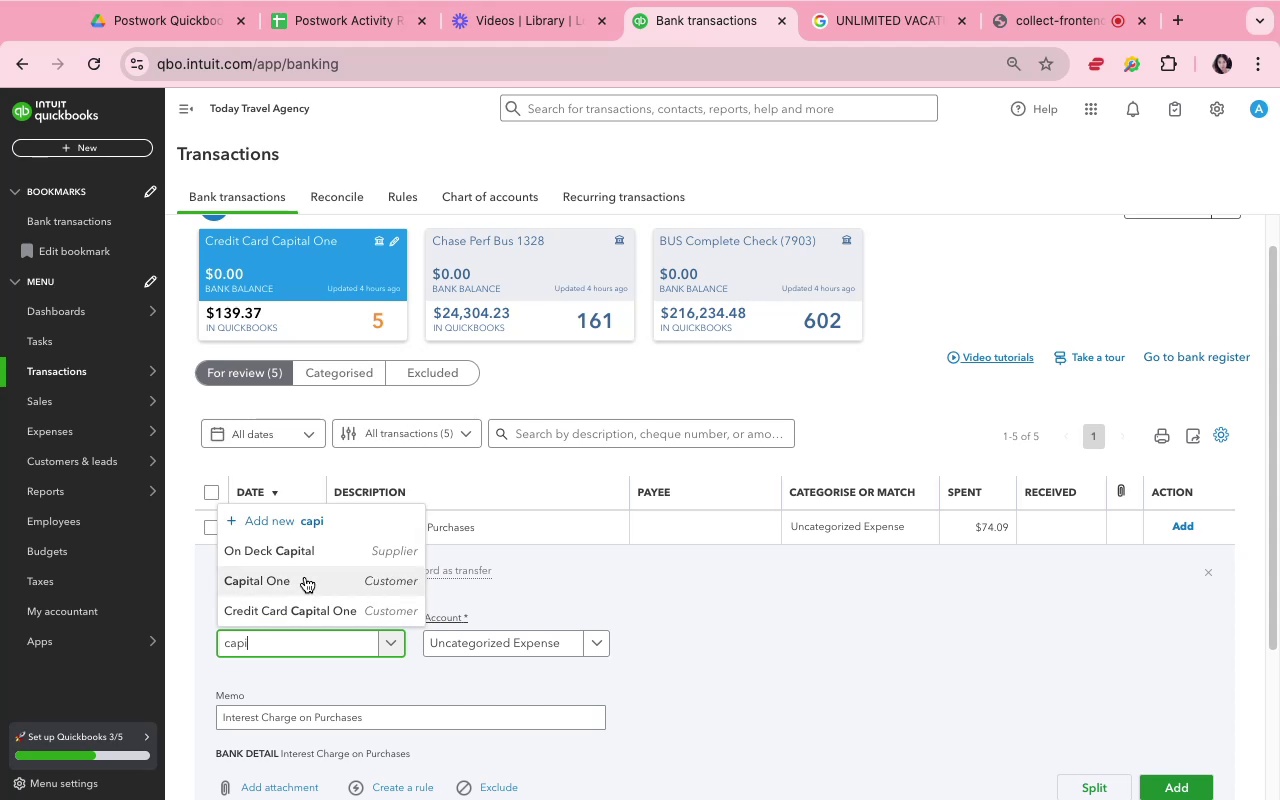 
left_click([305, 577])
 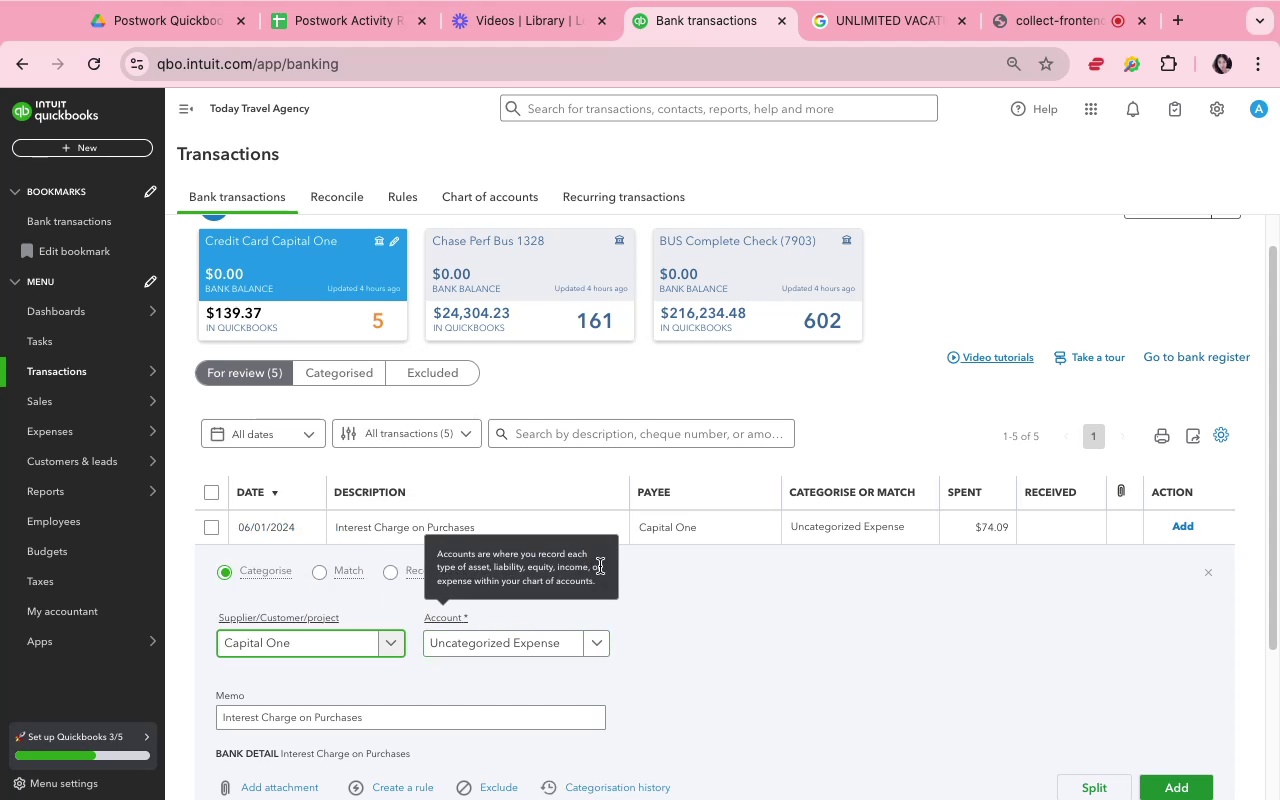 
scroll: coordinate [702, 609], scroll_direction: down, amount: 2.0
 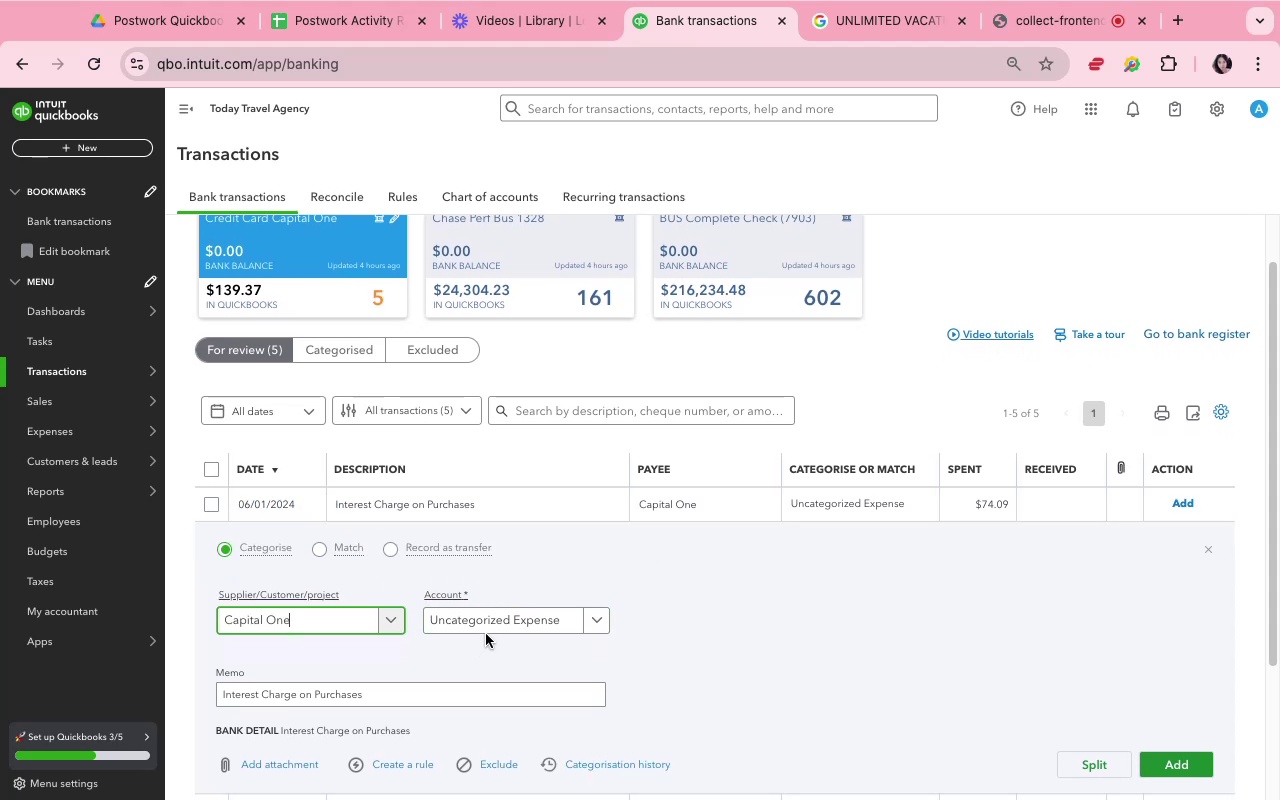 
left_click([488, 631])
 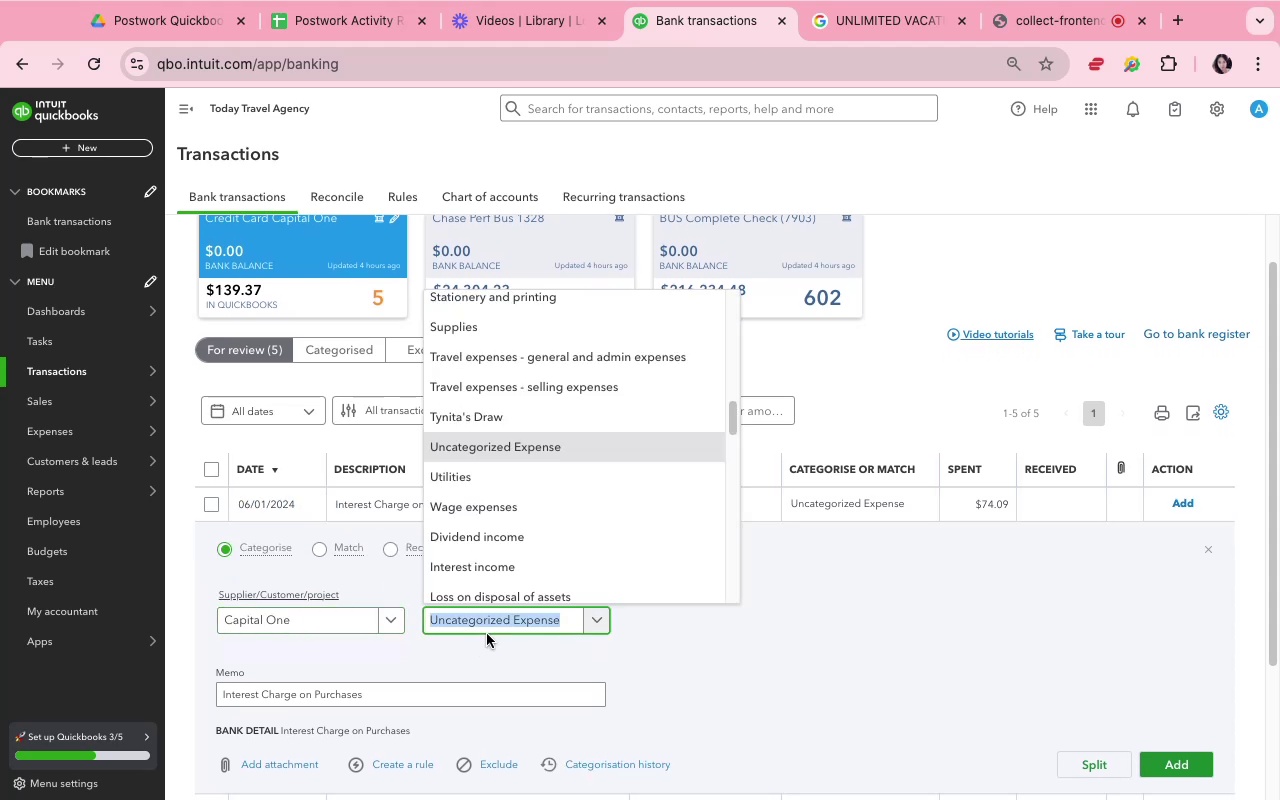 
type(Bank)
 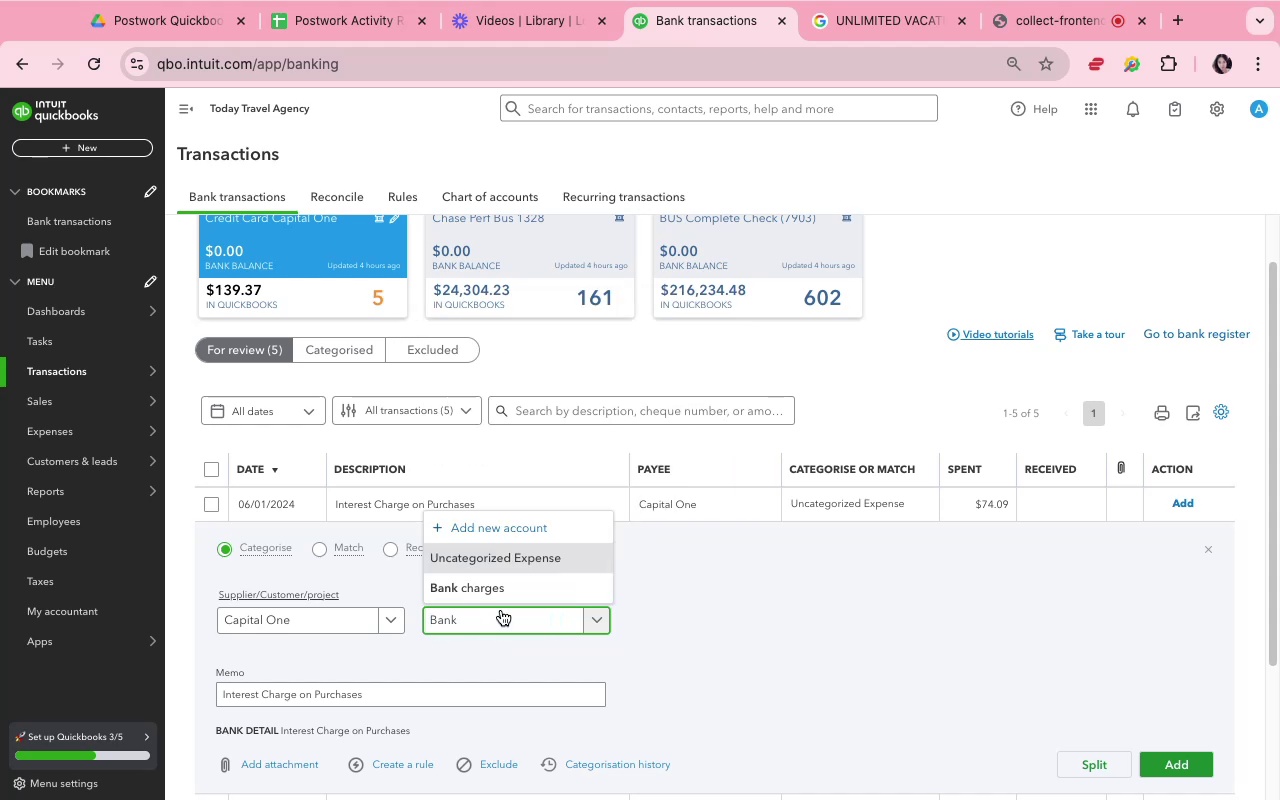 
left_click([507, 592])
 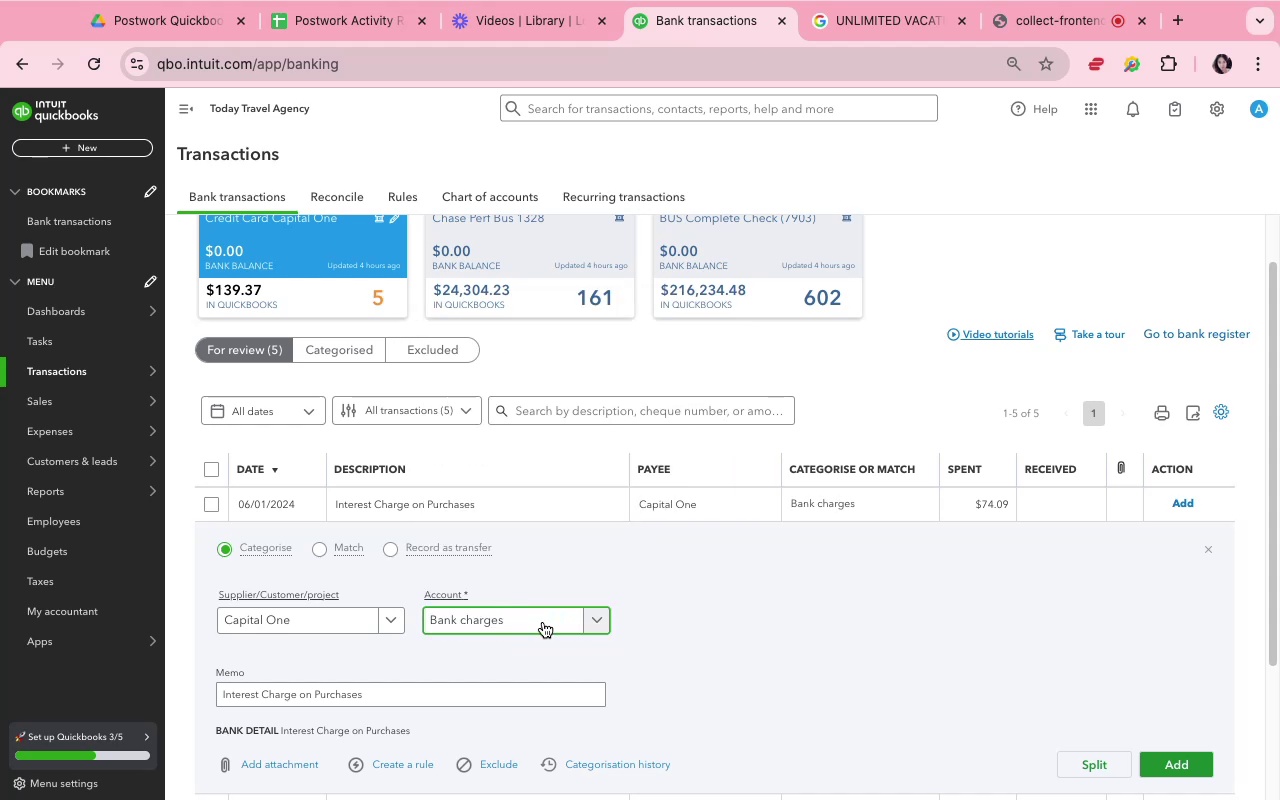 
scroll: coordinate [803, 693], scroll_direction: down, amount: 3.0
 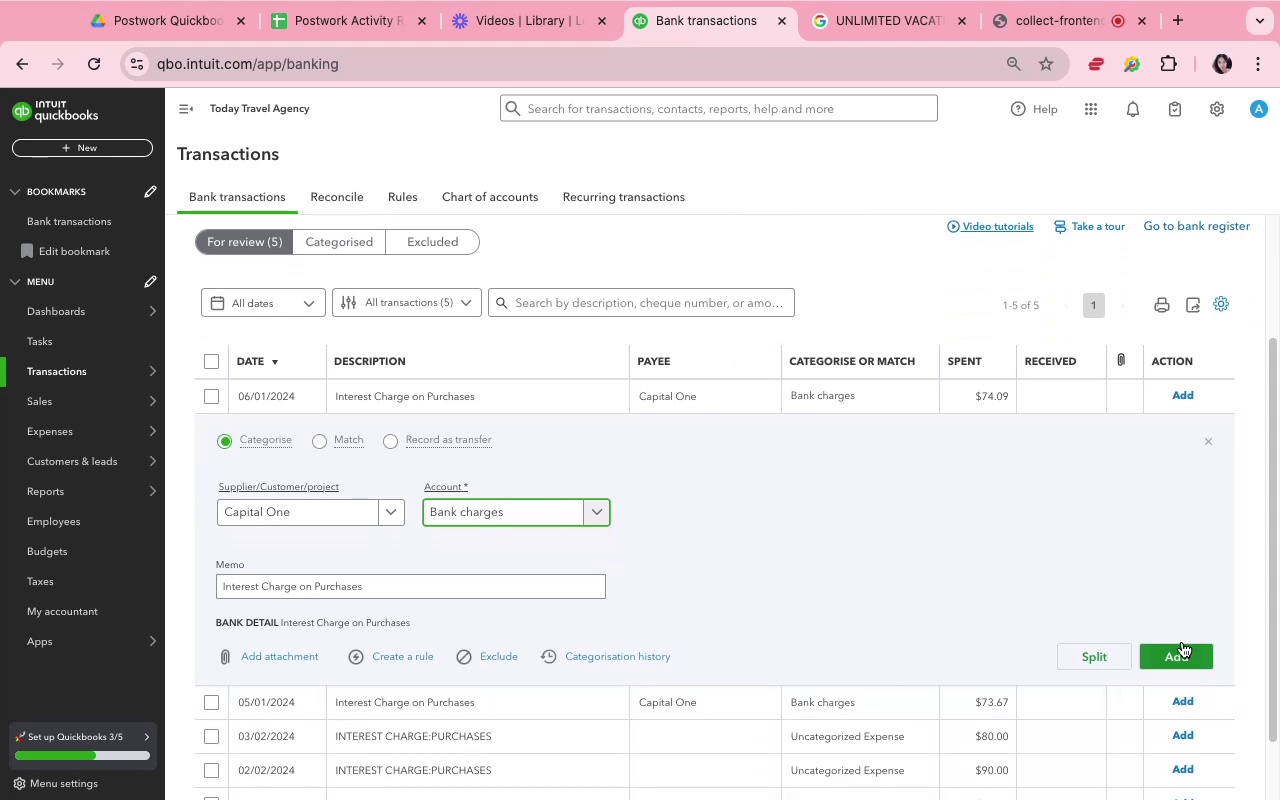 
left_click([1188, 648])
 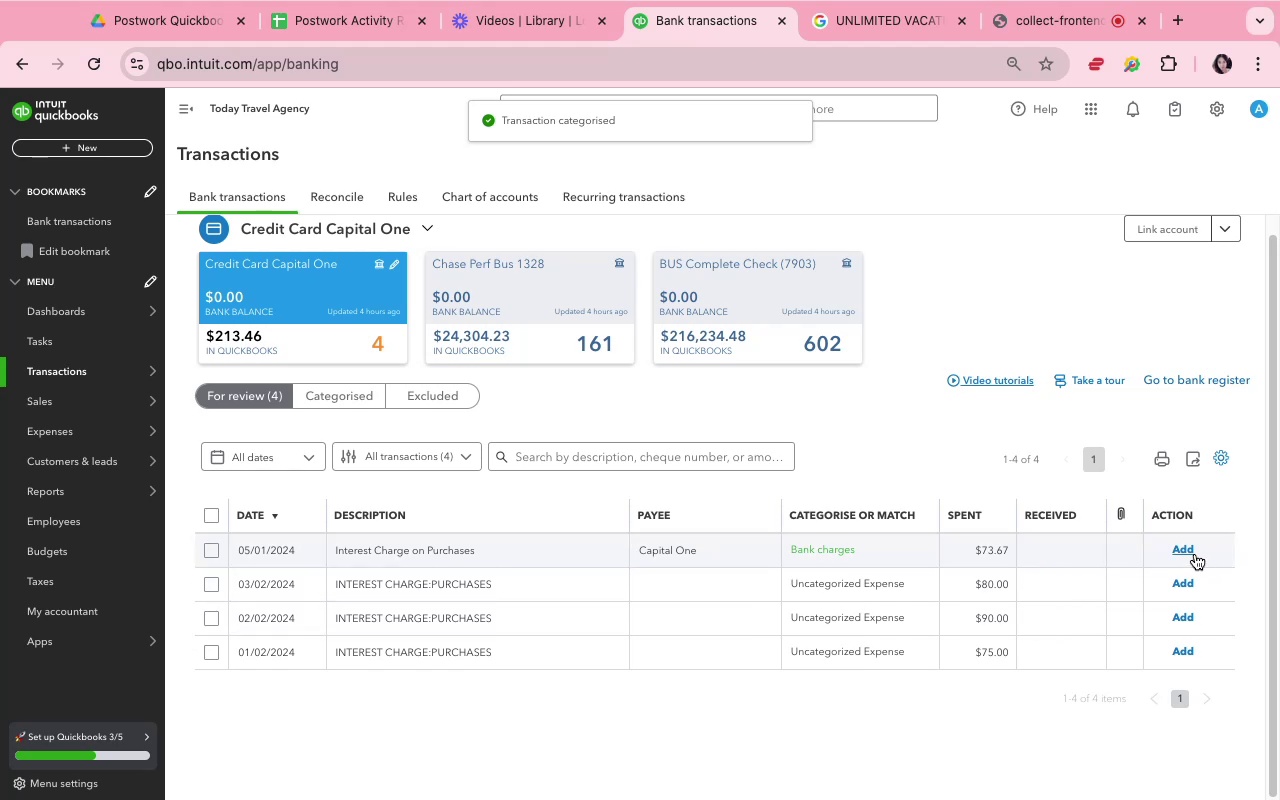 
wait(6.85)
 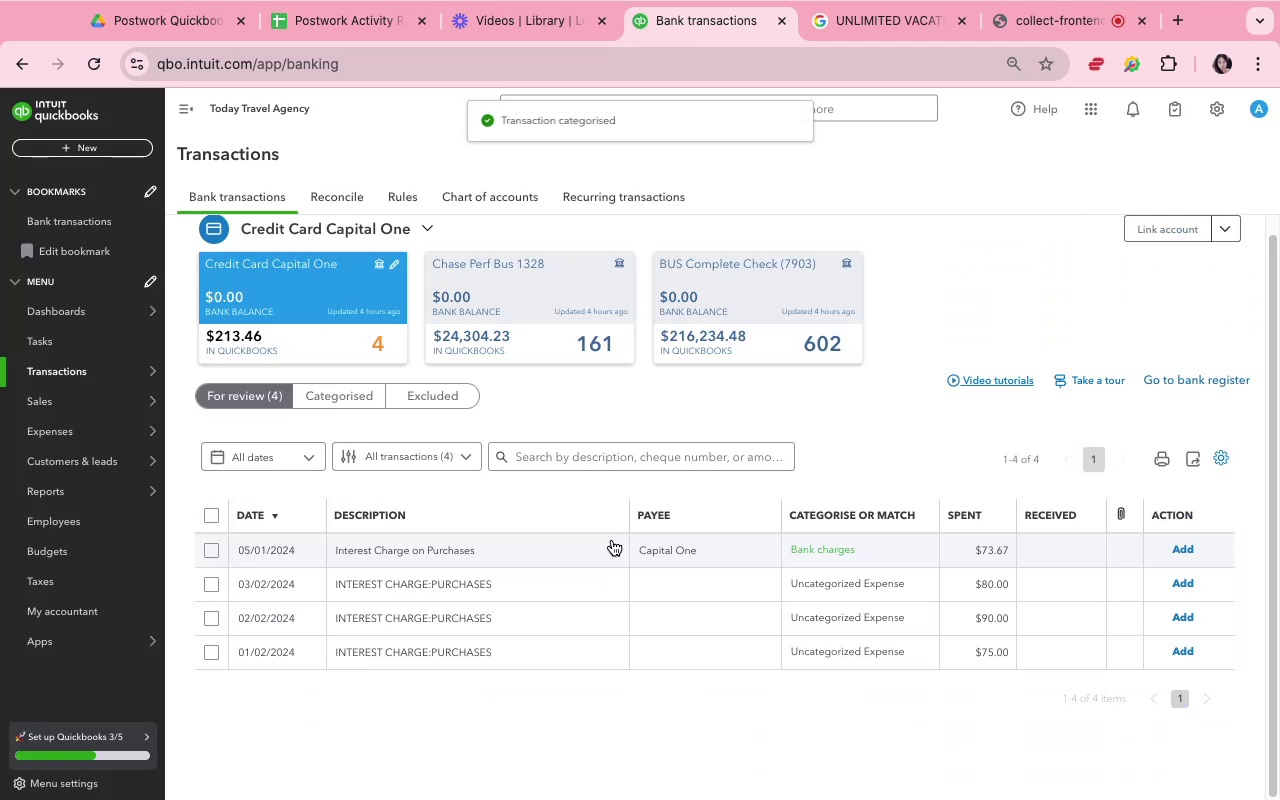 
left_click([1192, 551])
 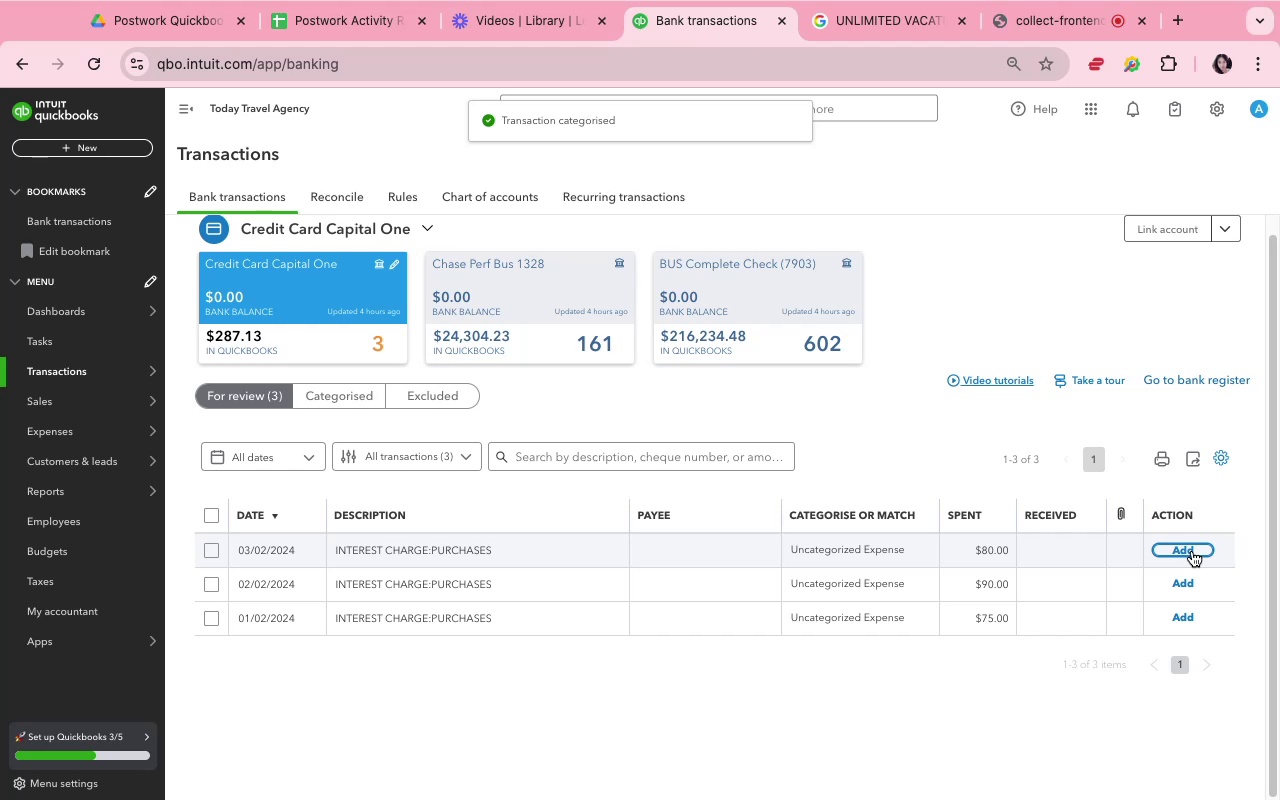 
wait(11.18)
 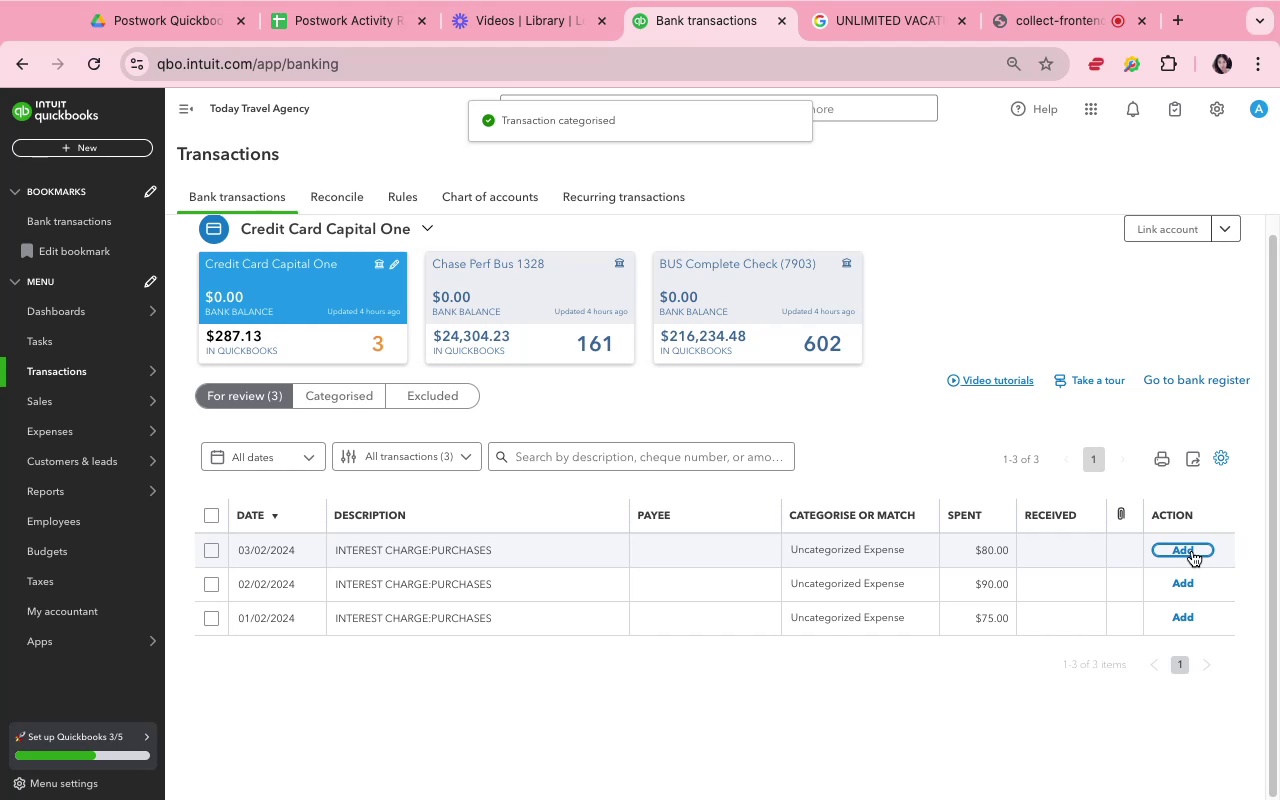 
left_click([747, 542])
 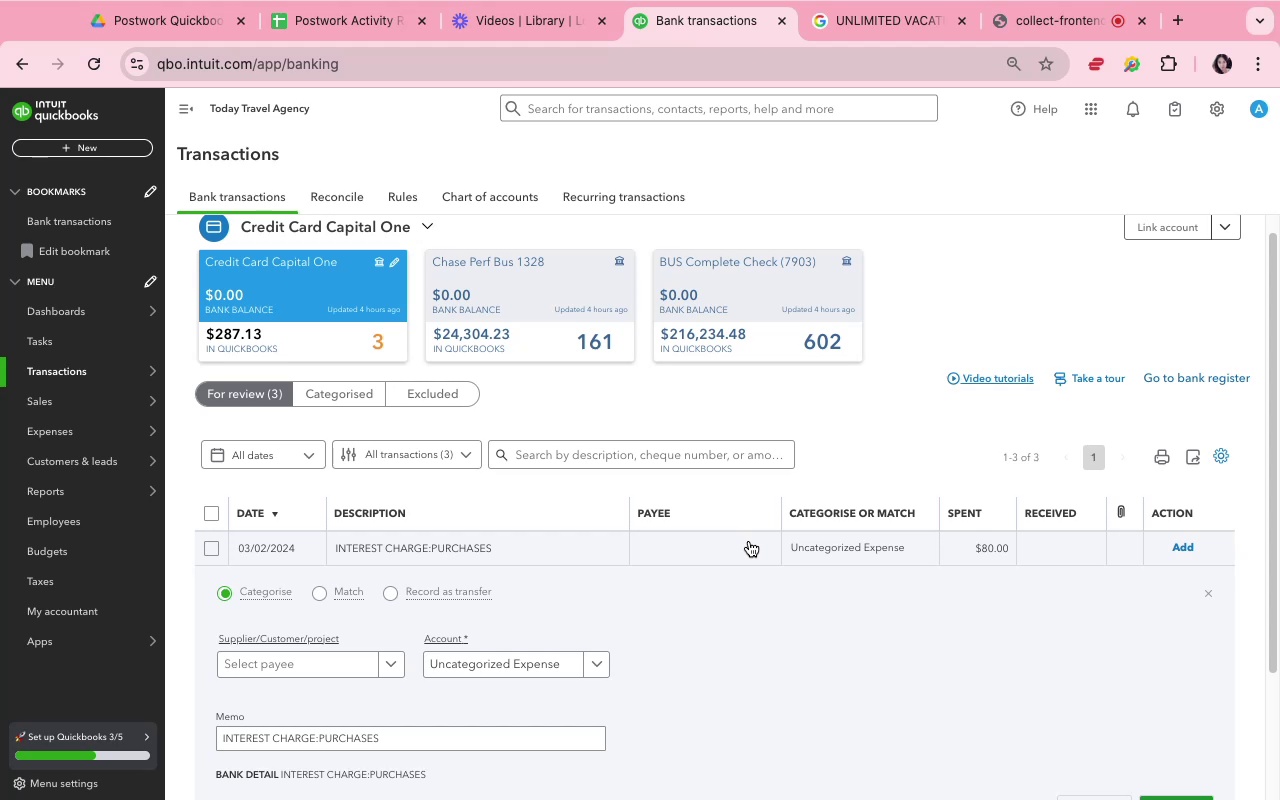 
wait(9.49)
 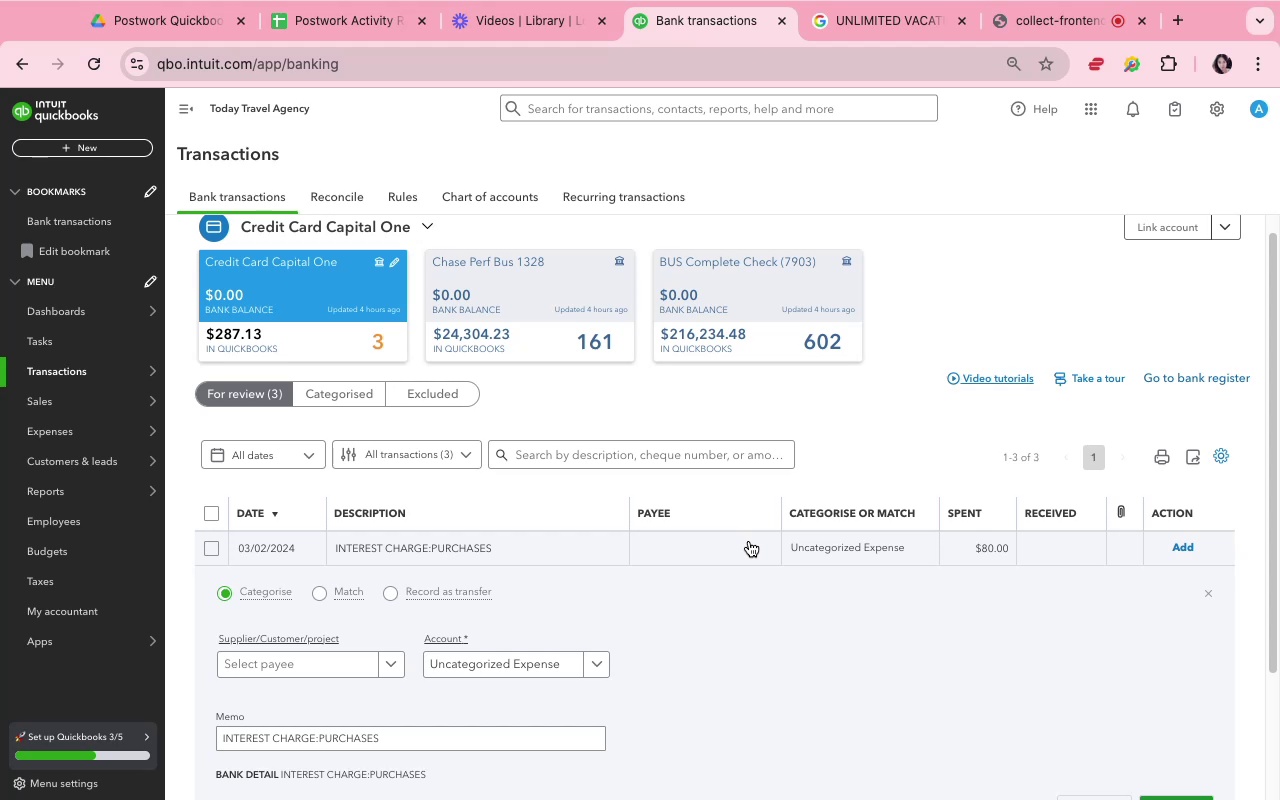 
scroll: coordinate [568, 596], scroll_direction: down, amount: 3.0
 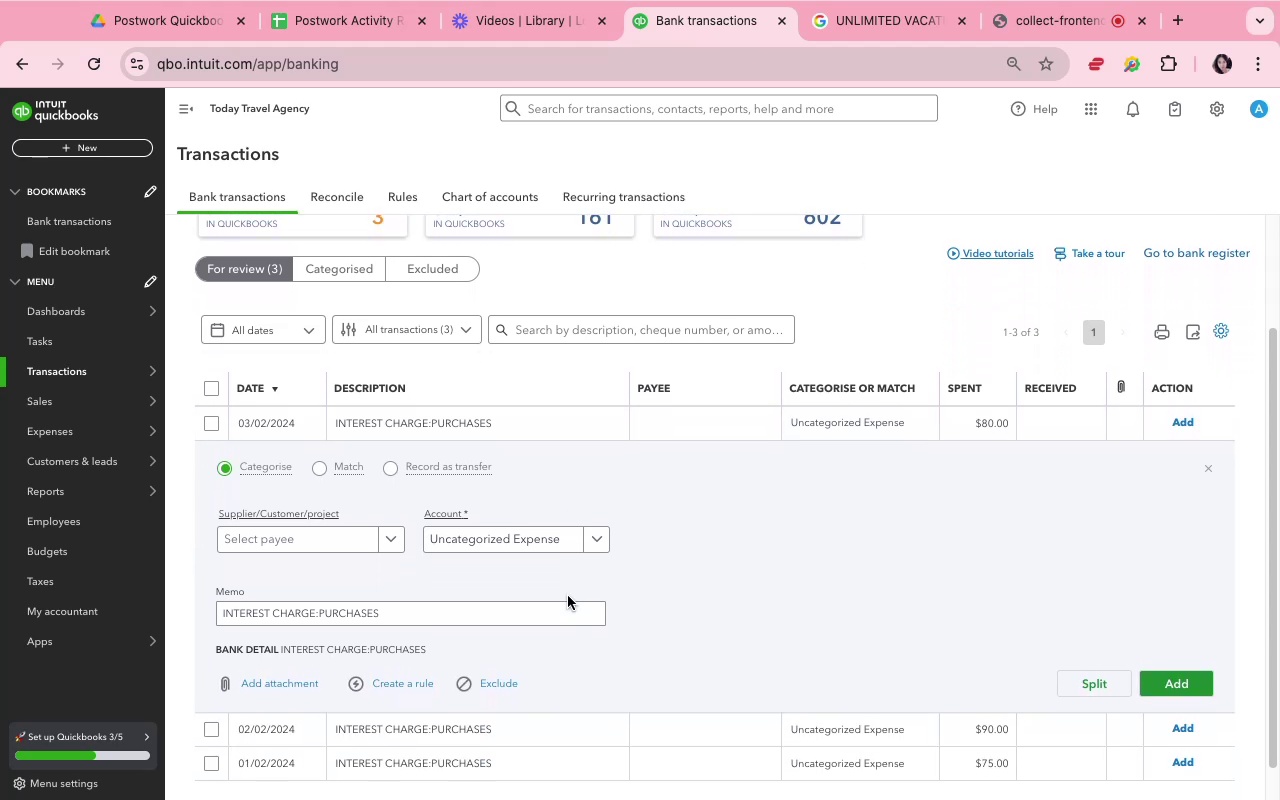 
mouse_move([425, 545])
 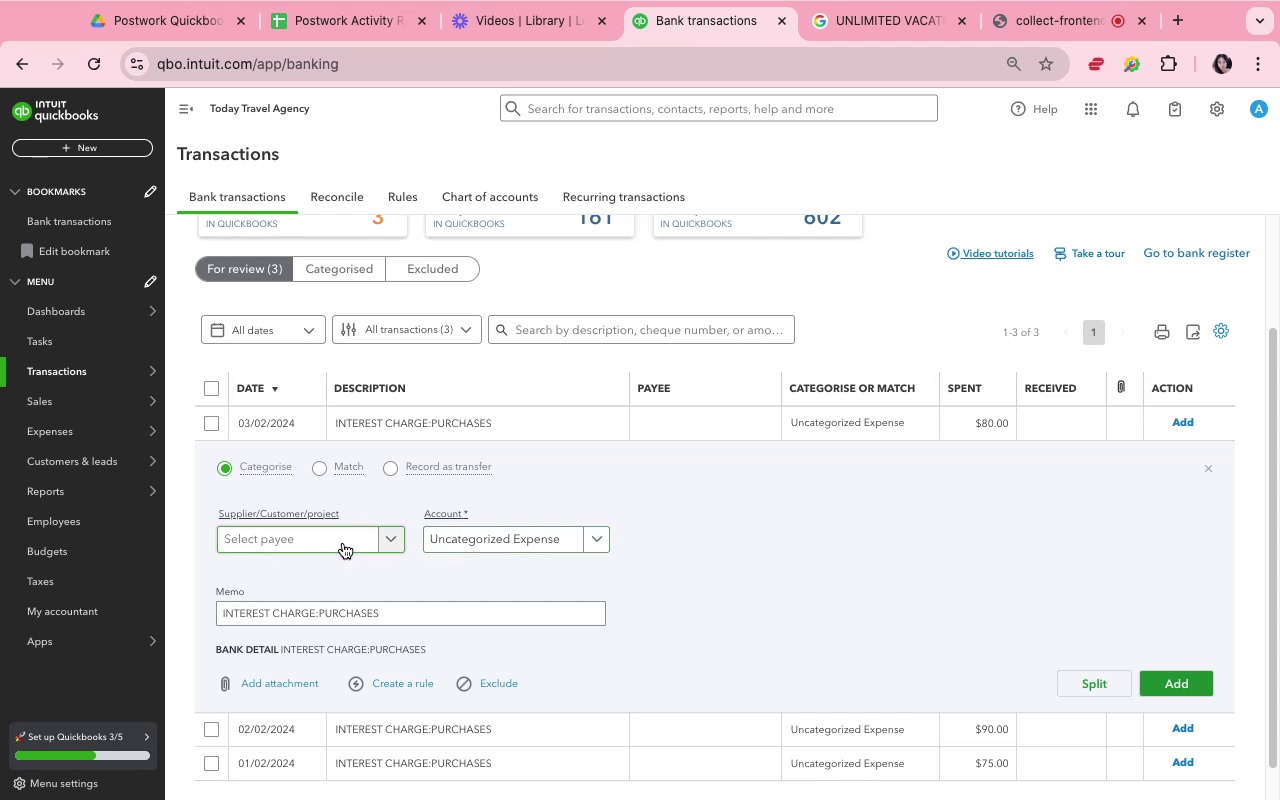 
left_click([343, 543])
 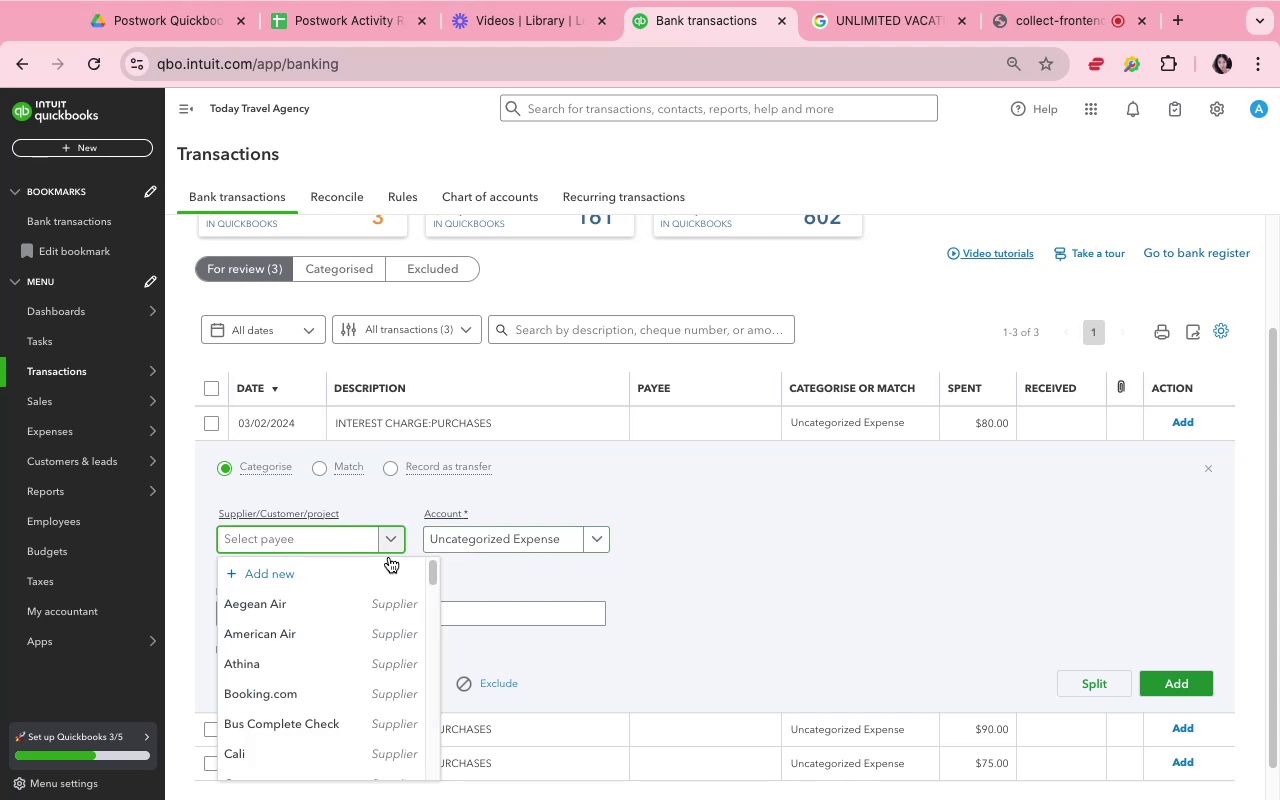 
scroll: coordinate [654, 616], scroll_direction: up, amount: 8.0
 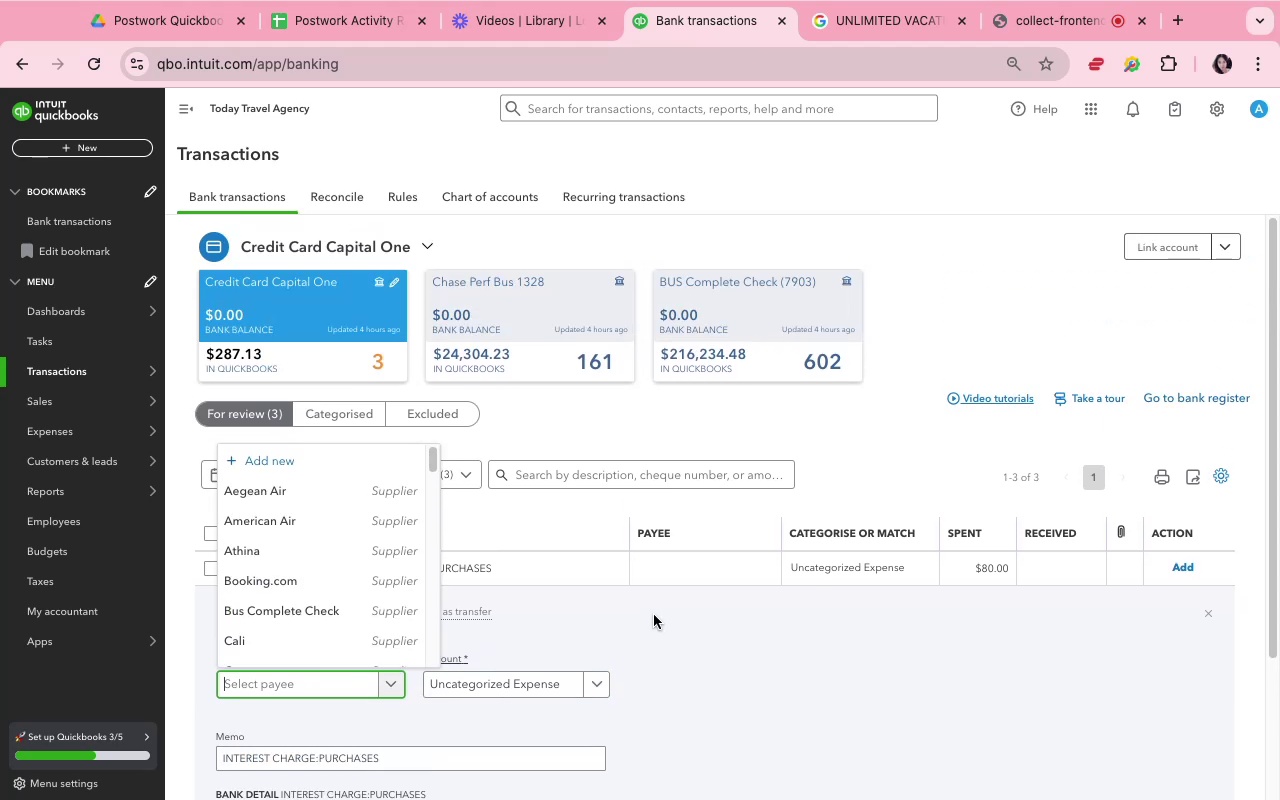 
scroll: coordinate [654, 615], scroll_direction: down, amount: 9.0
 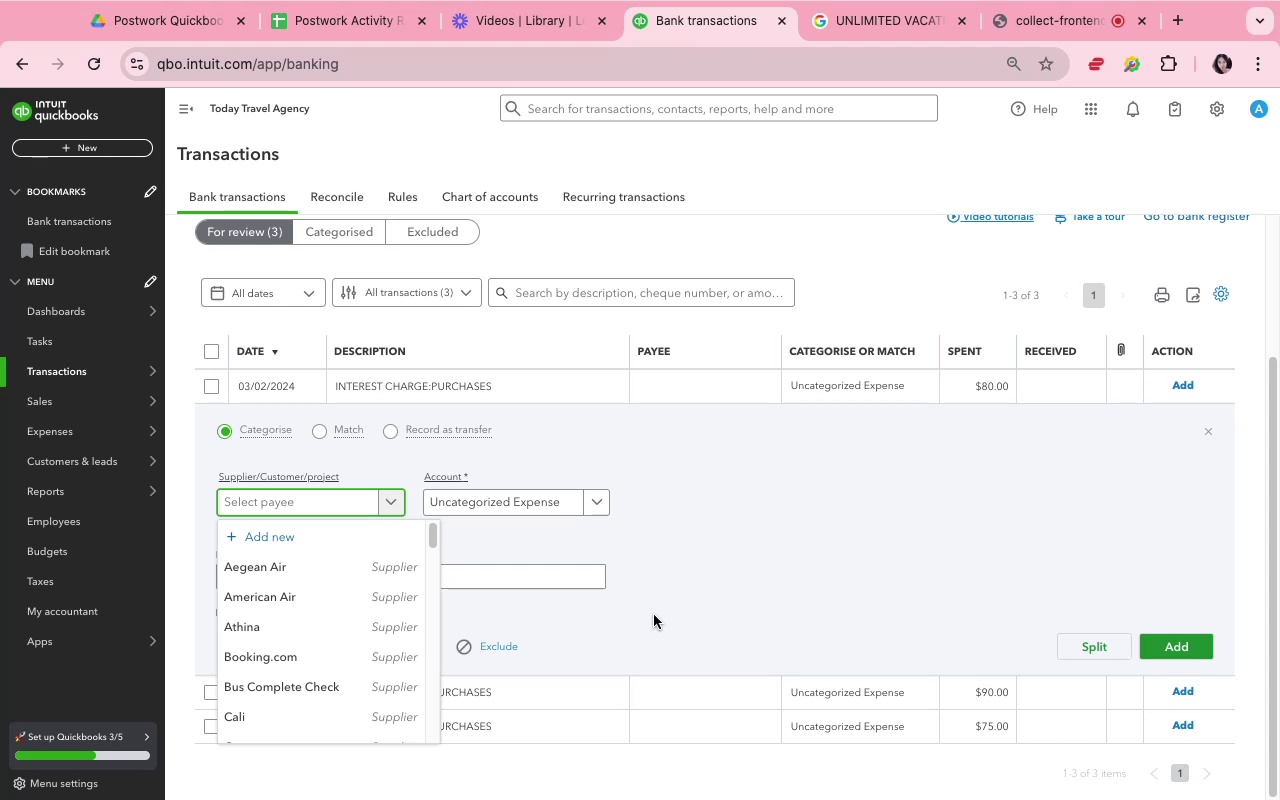 
type(Capi)
 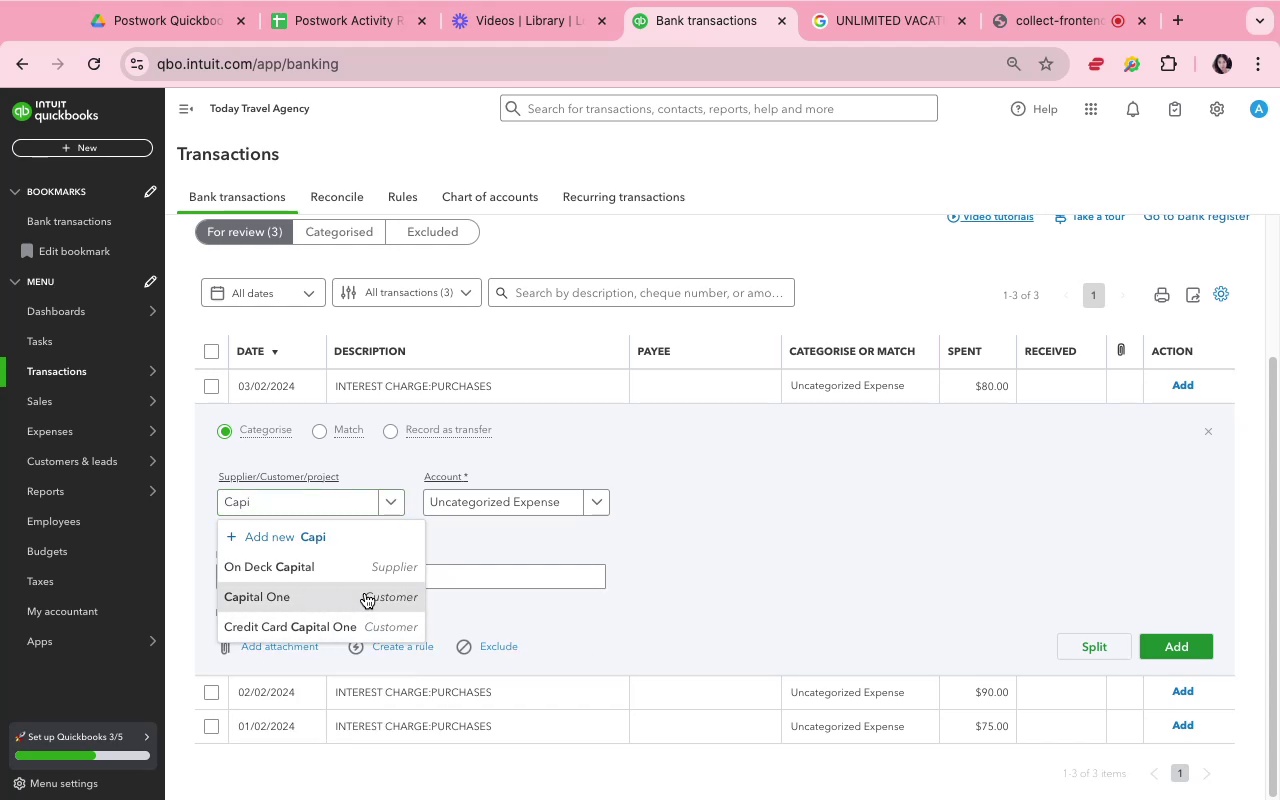 
left_click([365, 593])
 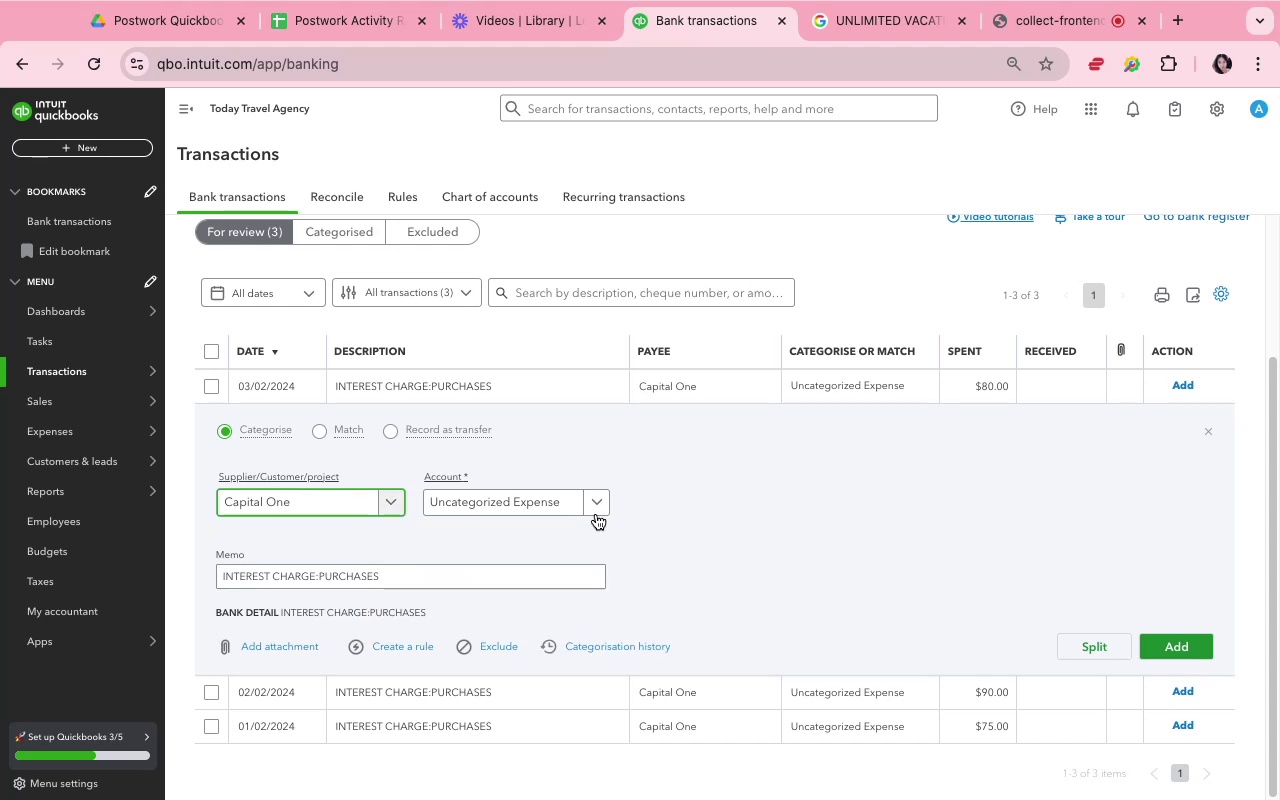 
scroll: coordinate [645, 531], scroll_direction: up, amount: 5.0
 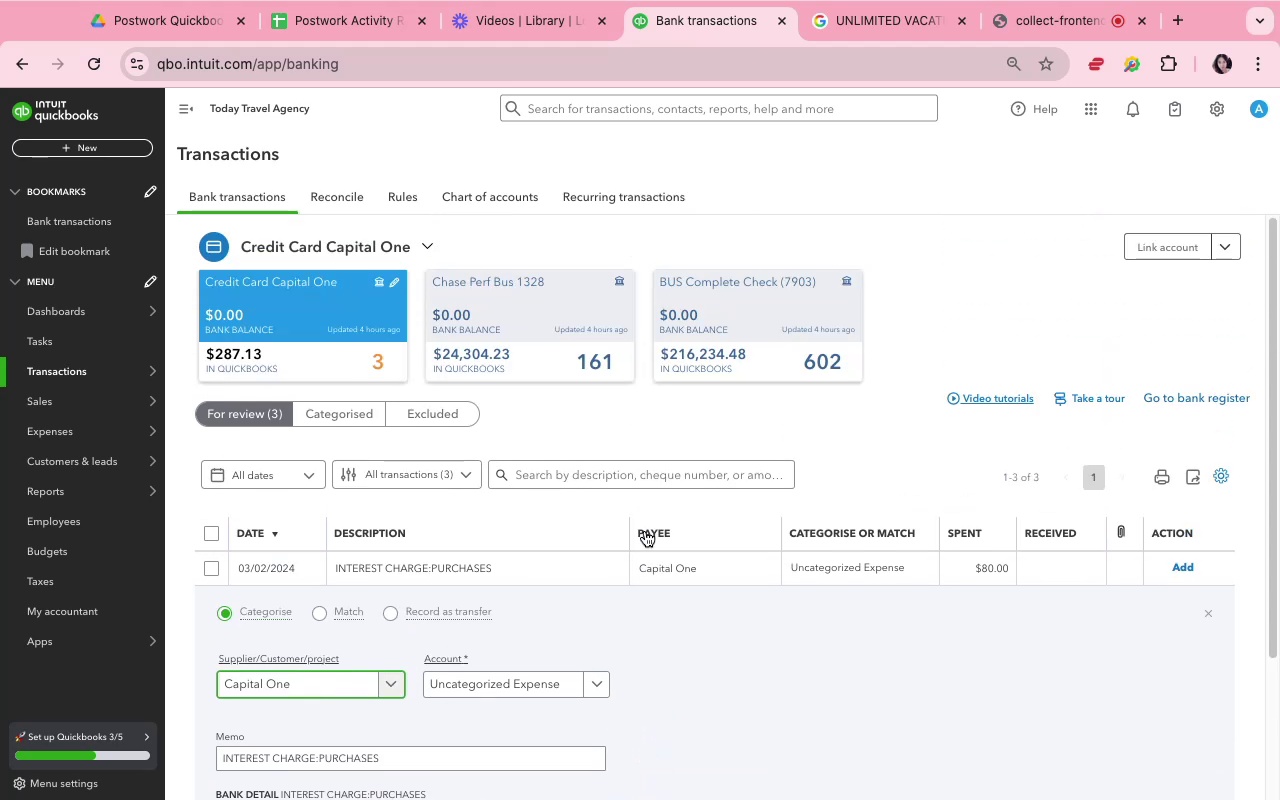 
scroll: coordinate [645, 531], scroll_direction: down, amount: 2.0
 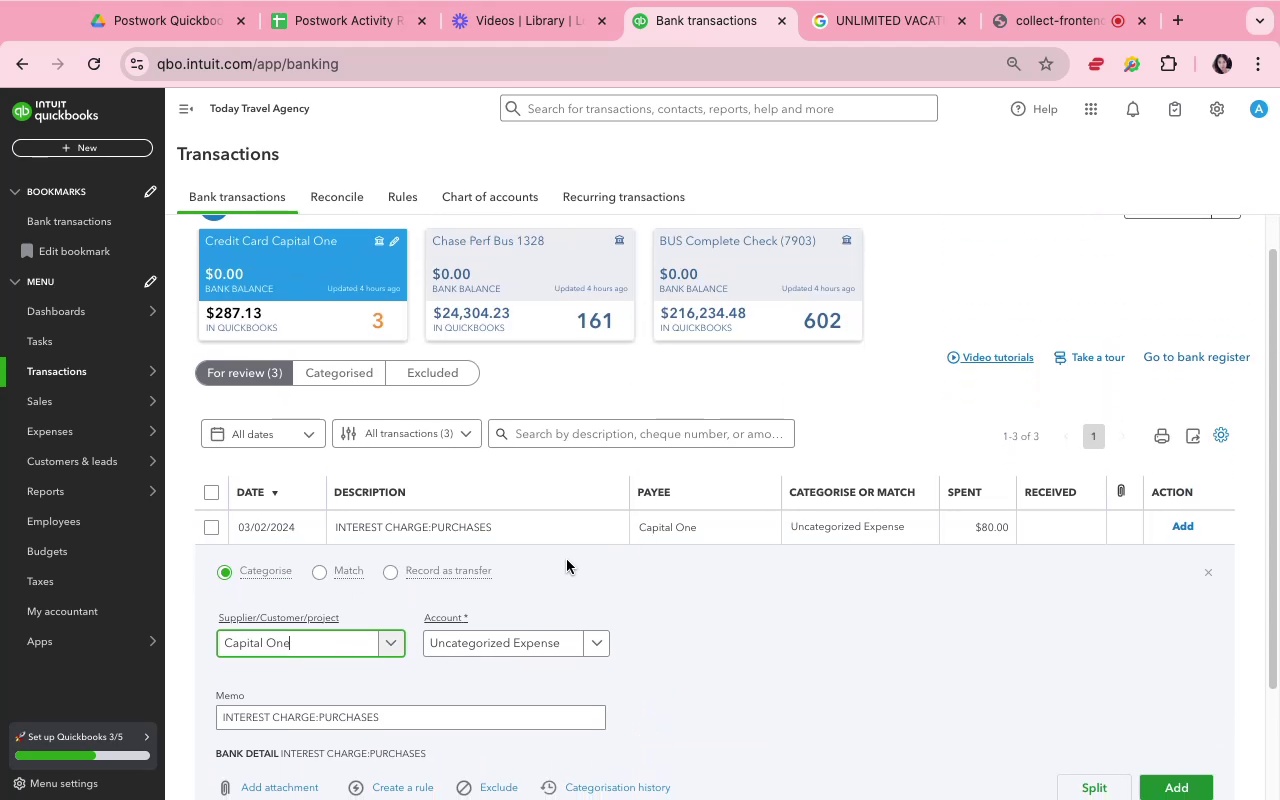 
wait(5.12)
 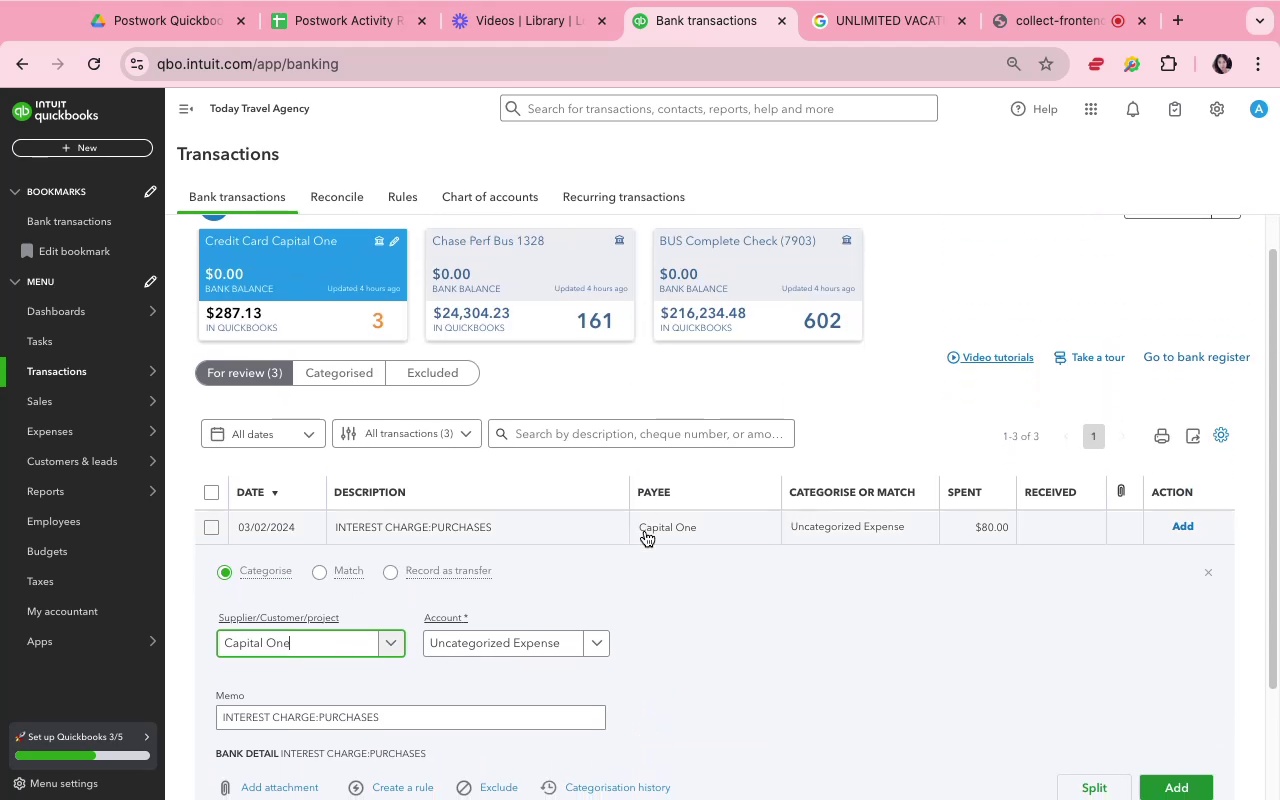 
left_click([514, 651])
 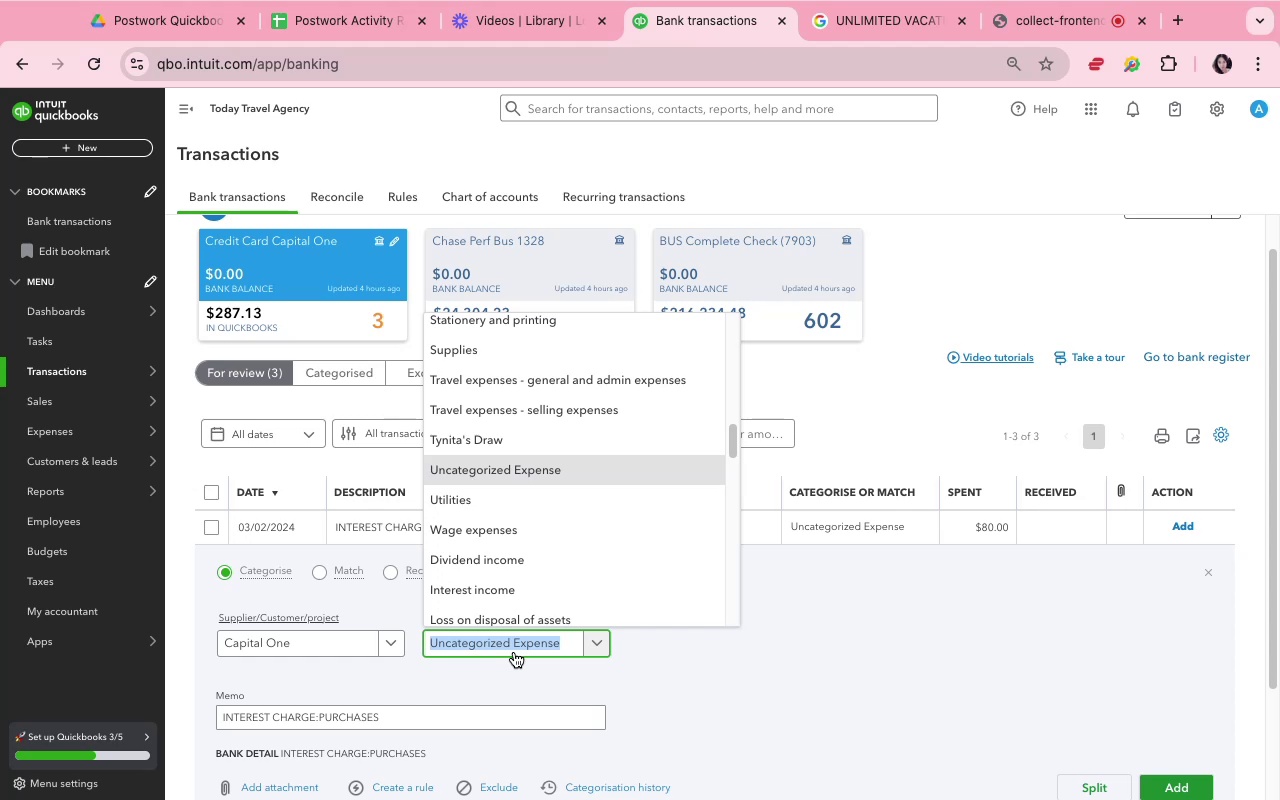 
wait(12.11)
 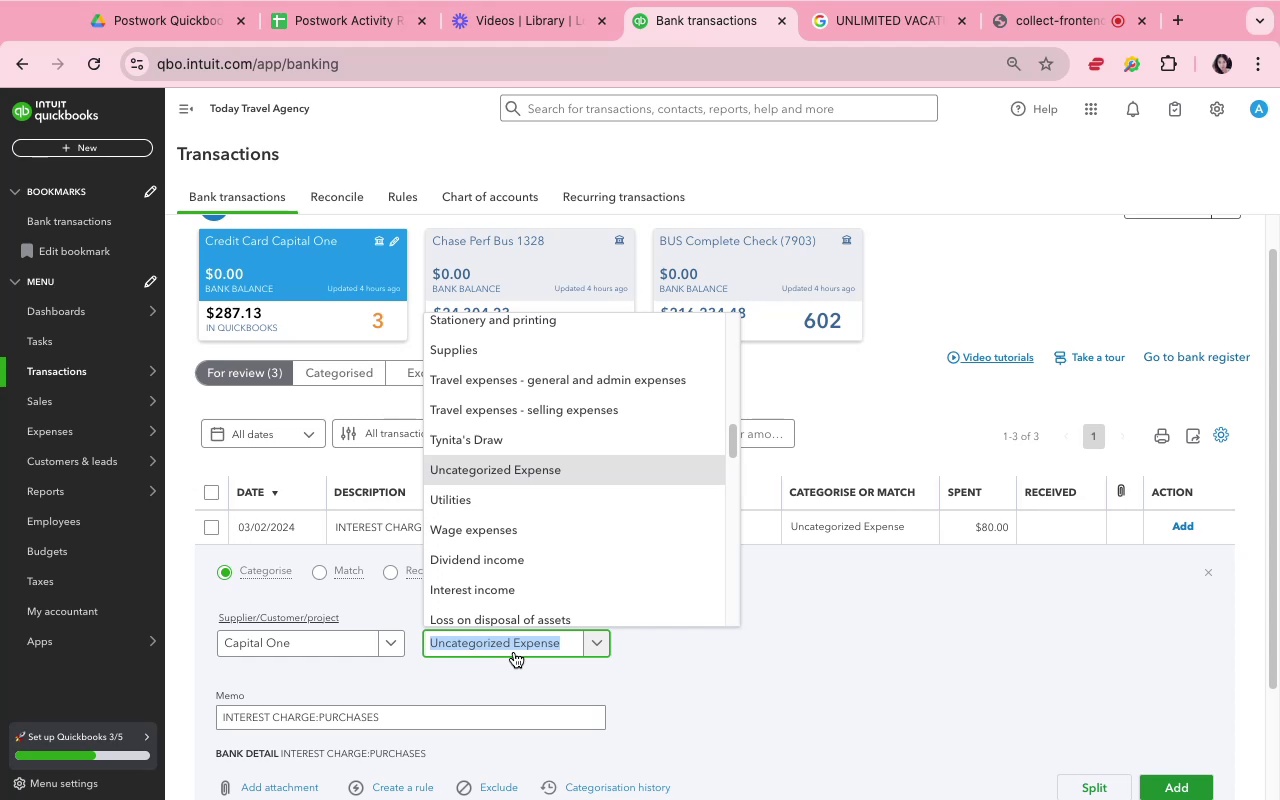 
scroll: coordinate [631, 669], scroll_direction: down, amount: 1.0
 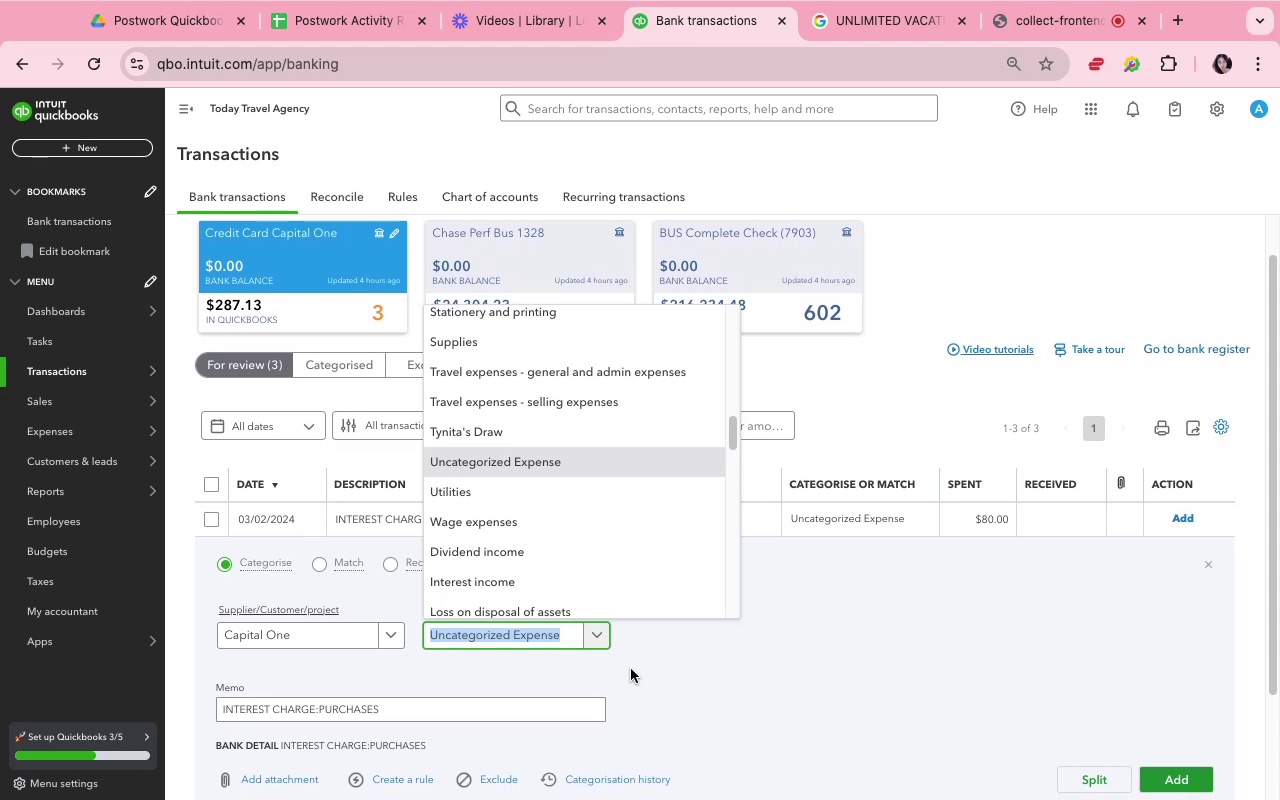 
type(ba)
 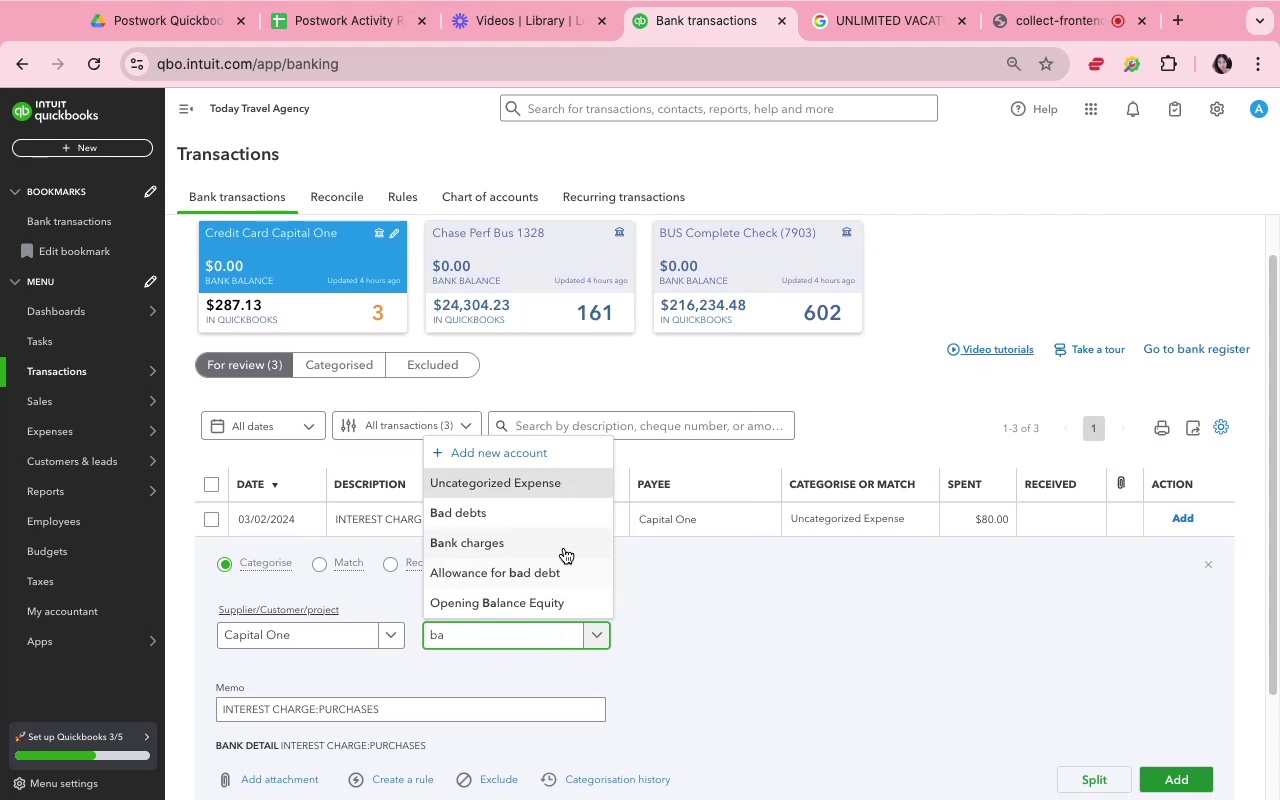 
left_click([560, 541])
 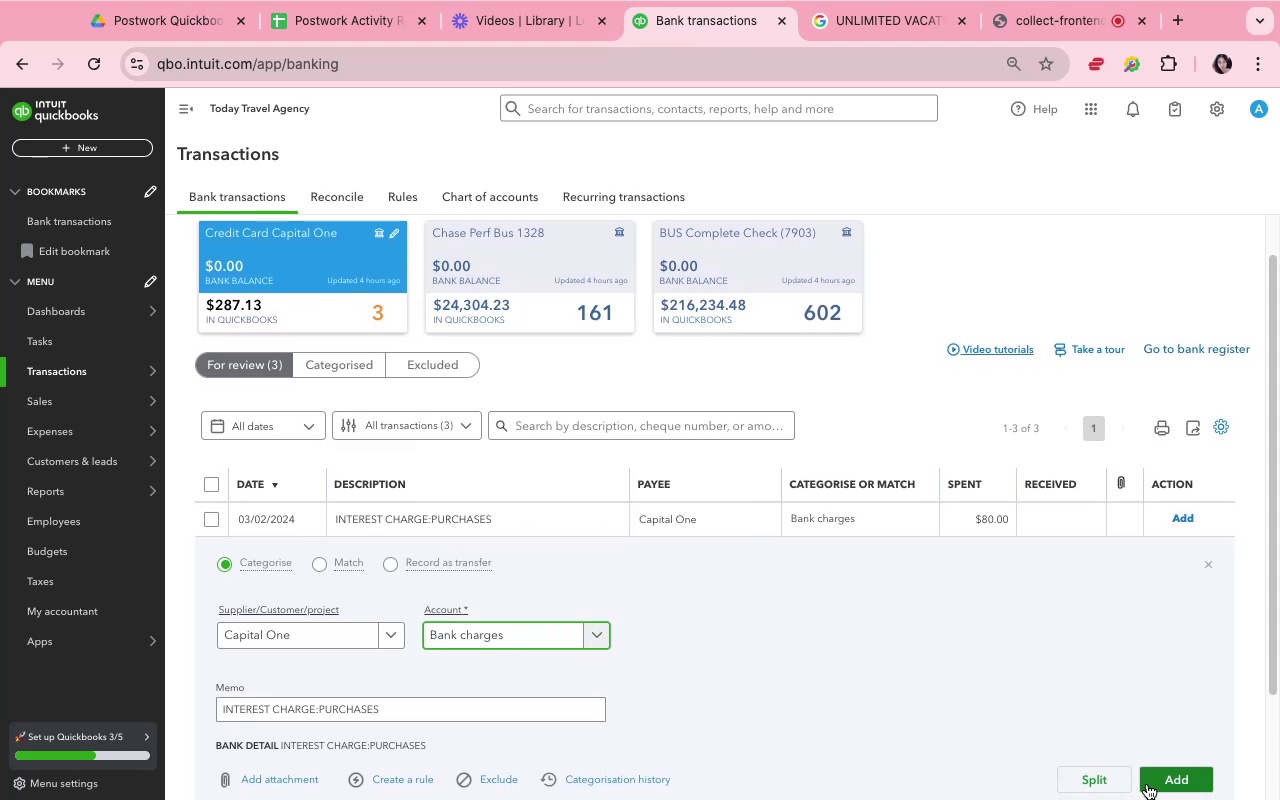 
left_click([1153, 786])
 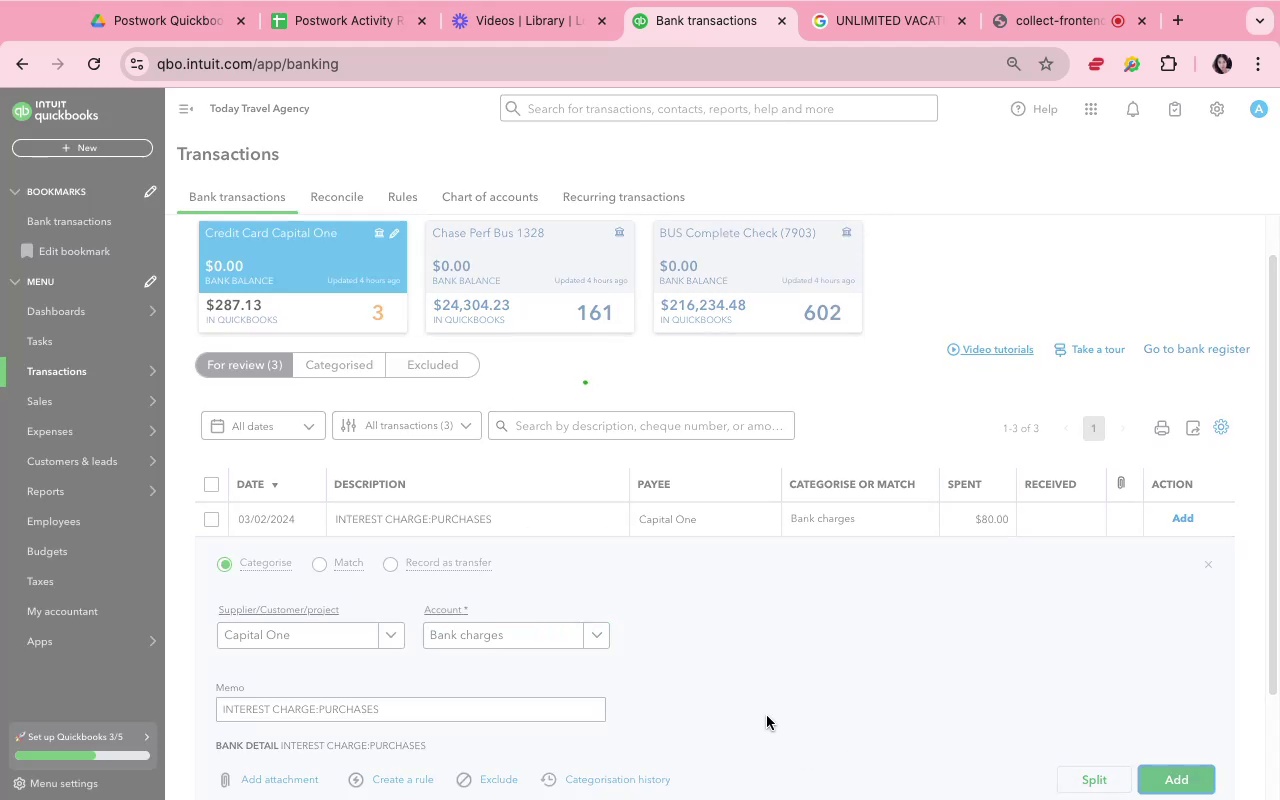 
mouse_move([773, 542])
 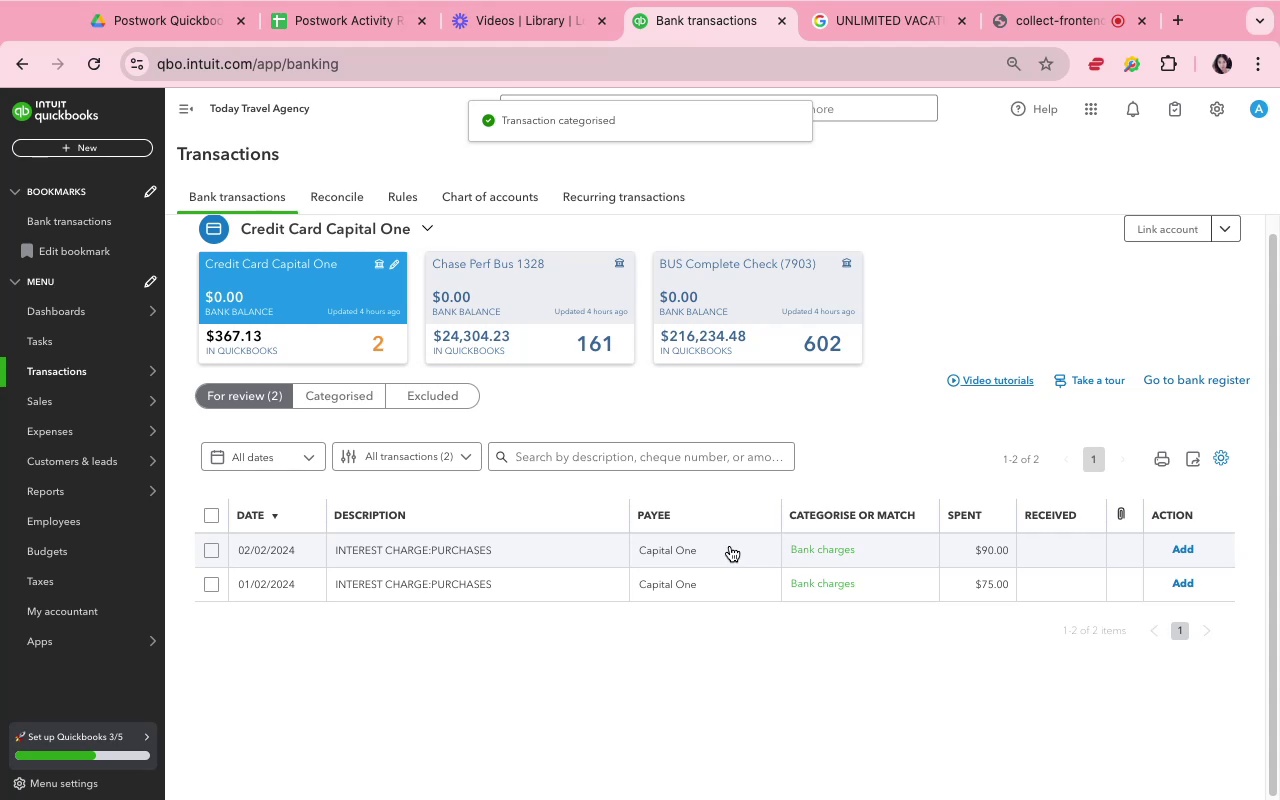 
left_click([730, 546])
 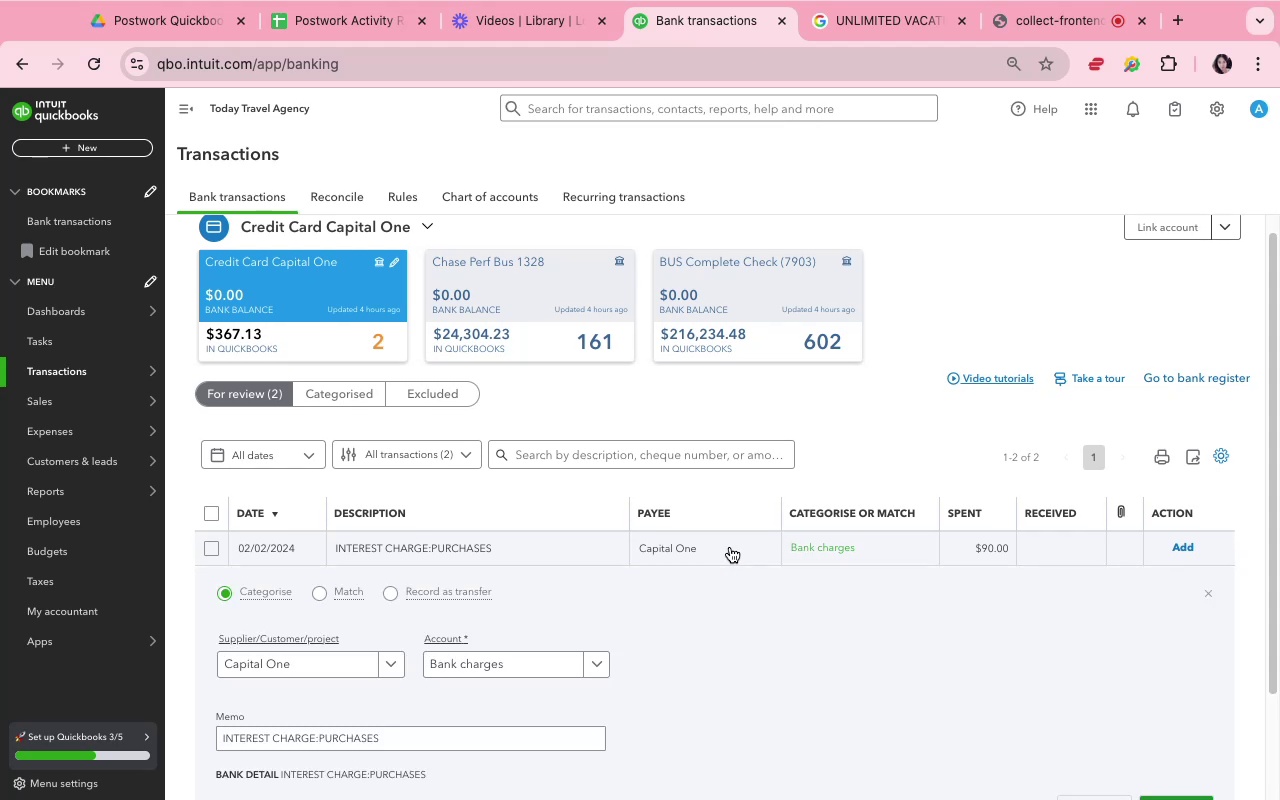 
scroll: coordinate [783, 619], scroll_direction: down, amount: 7.0
 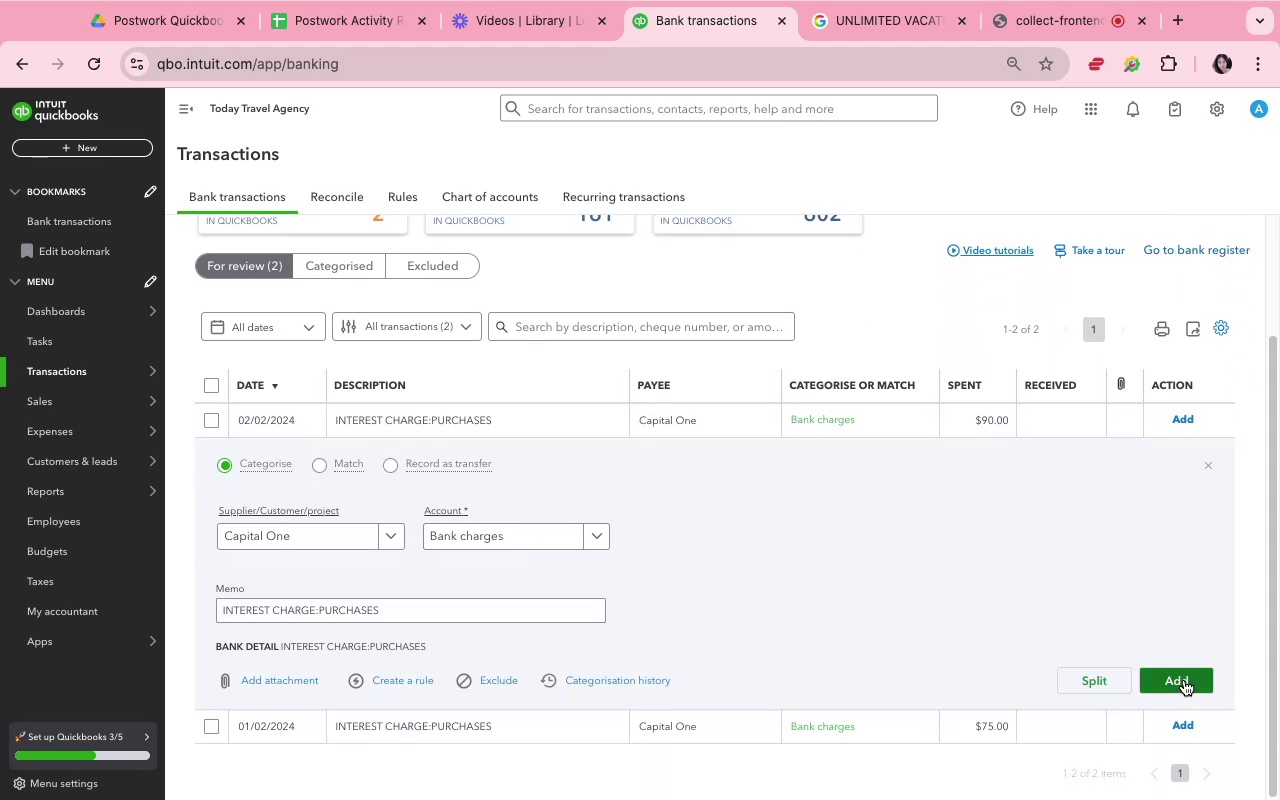 
left_click([1184, 680])
 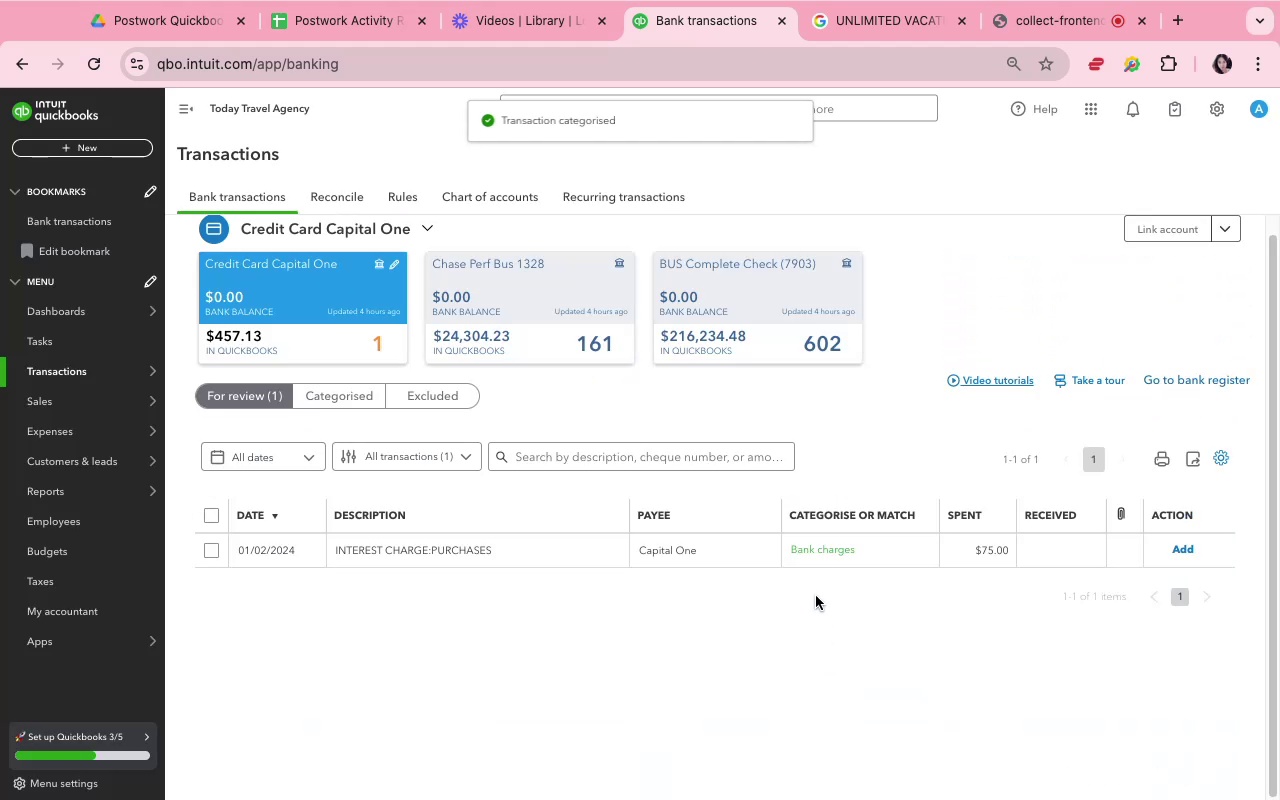 
left_click([821, 563])
 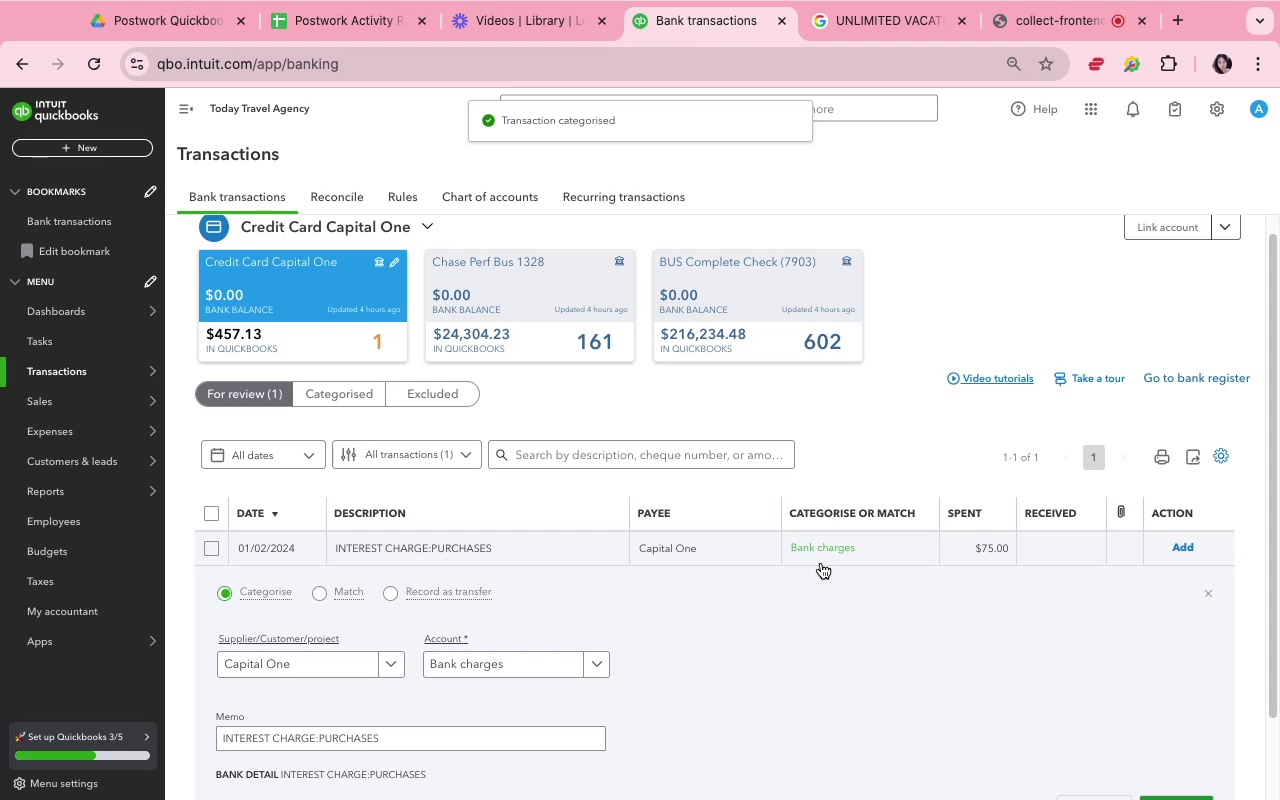 
scroll: coordinate [831, 588], scroll_direction: down, amount: 60.0
 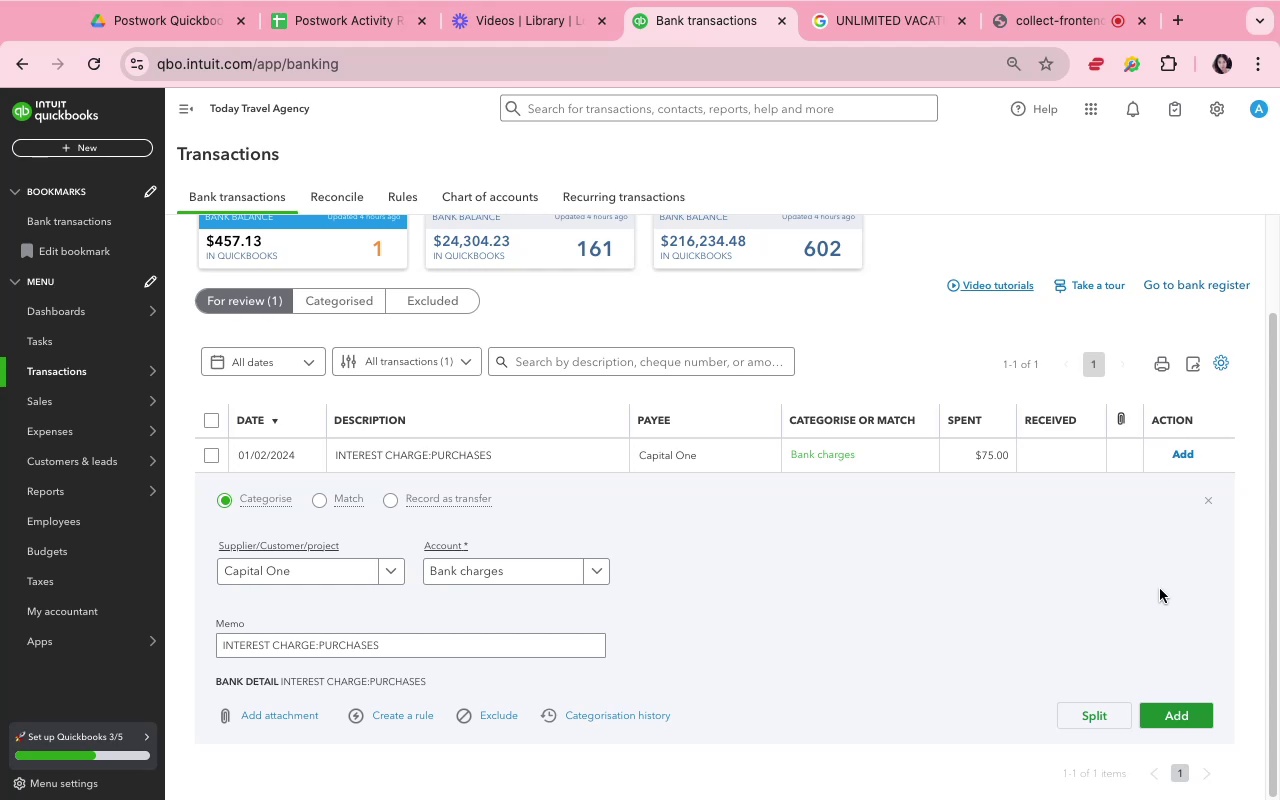 
wait(16.1)
 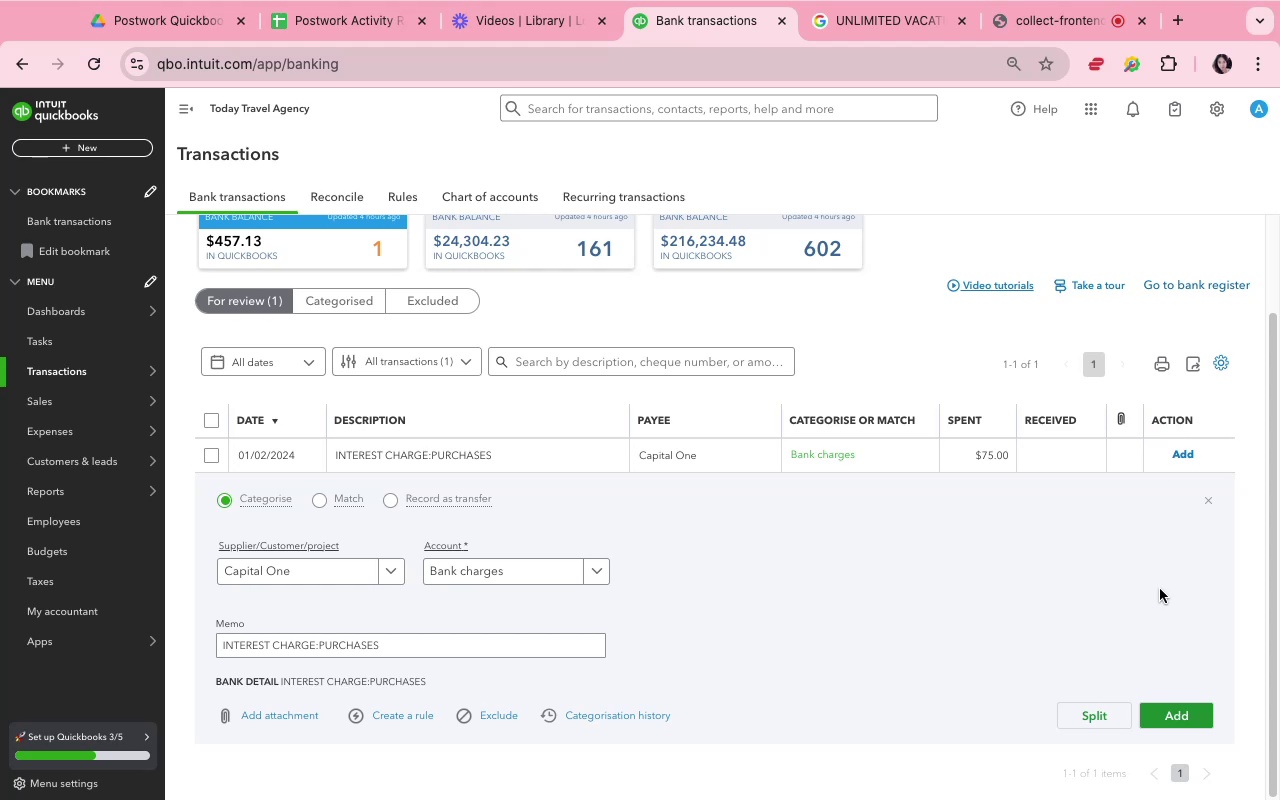 
left_click([1193, 719])
 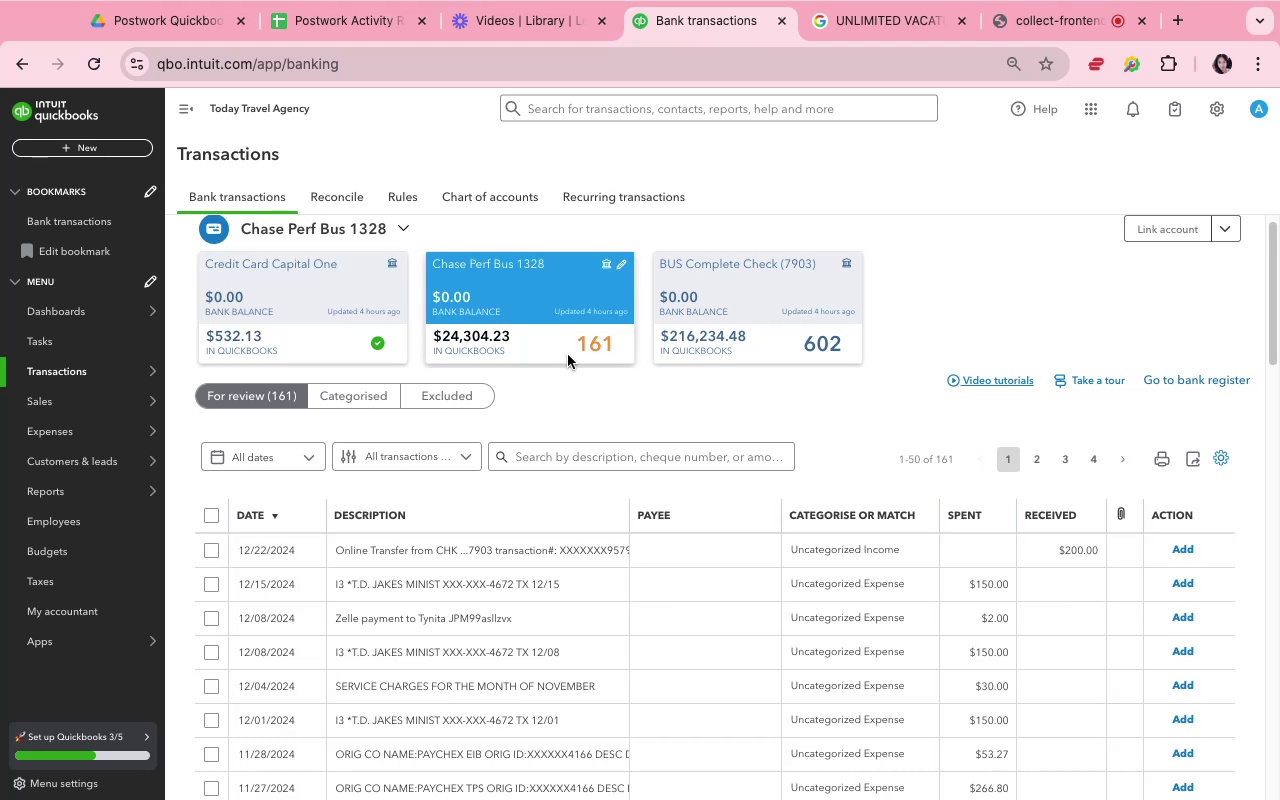 
wait(101.24)
 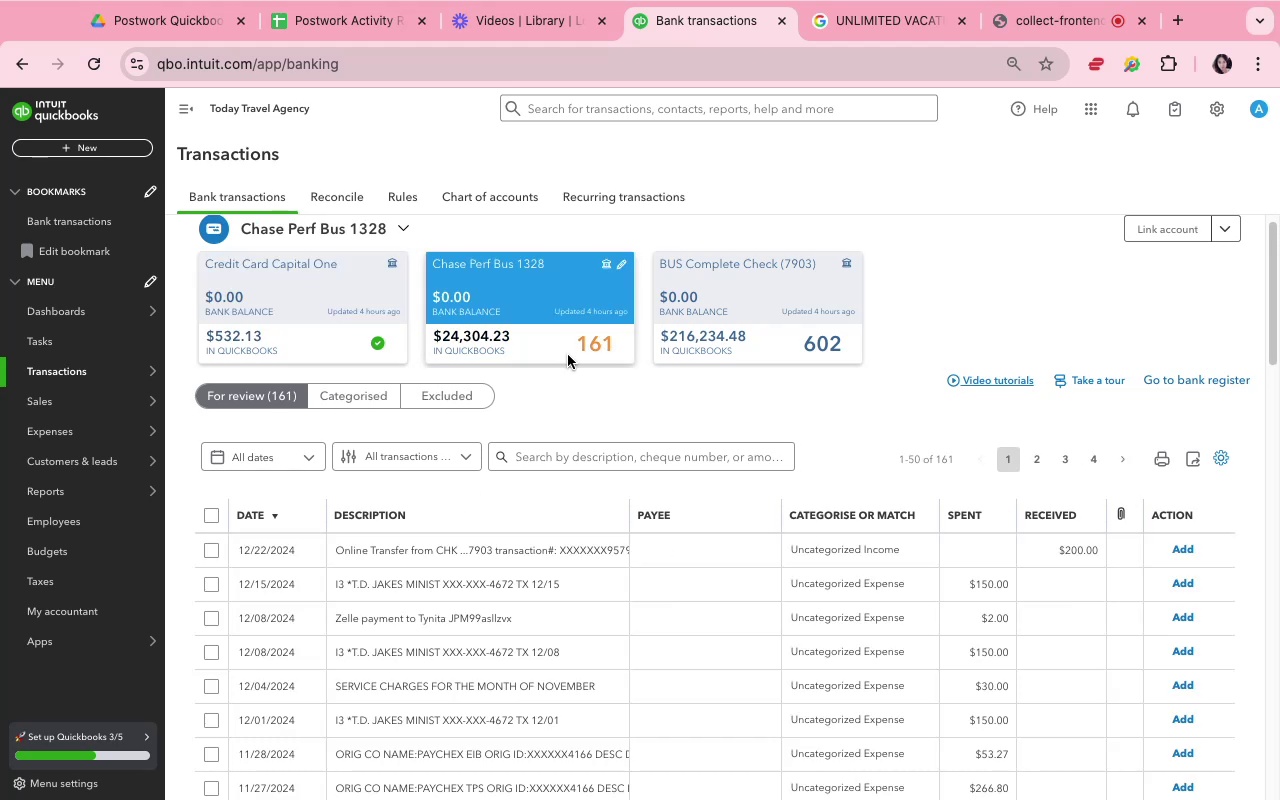 
left_click([707, 555])
 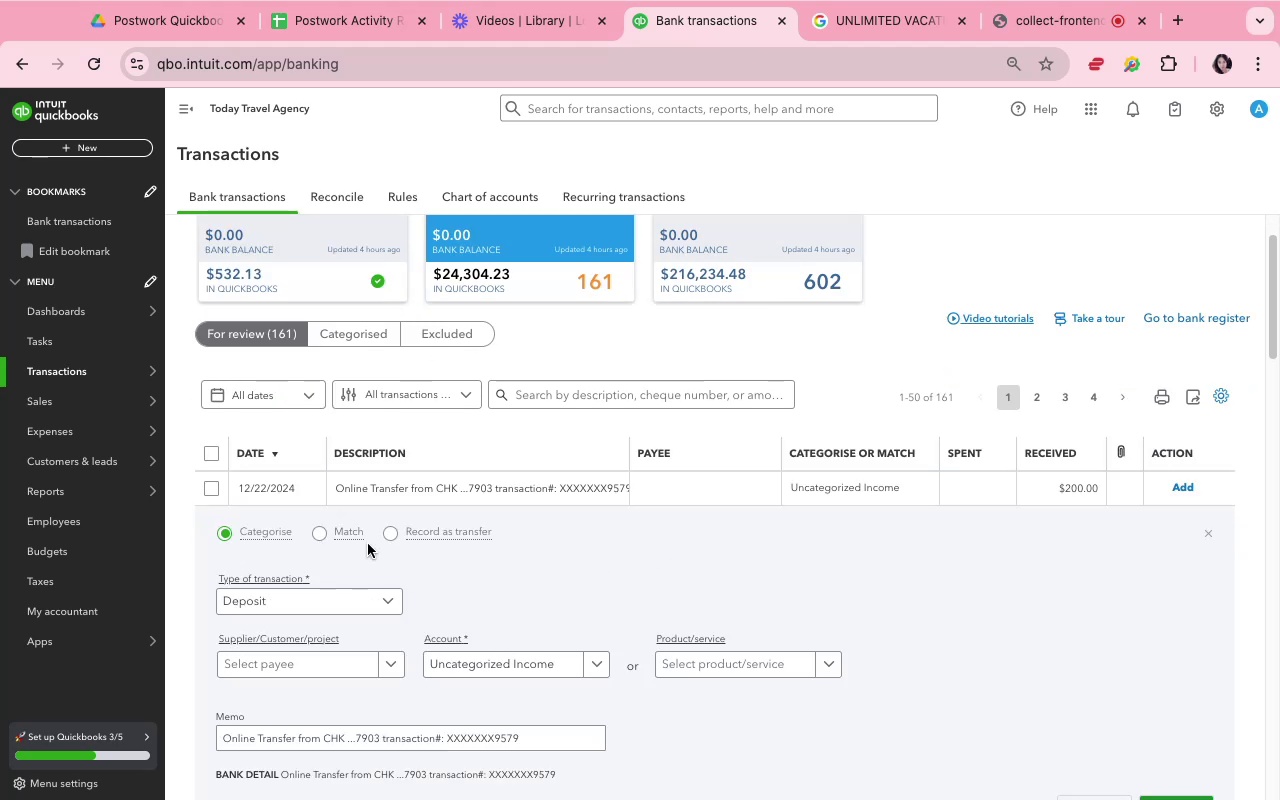 
left_click([408, 534])
 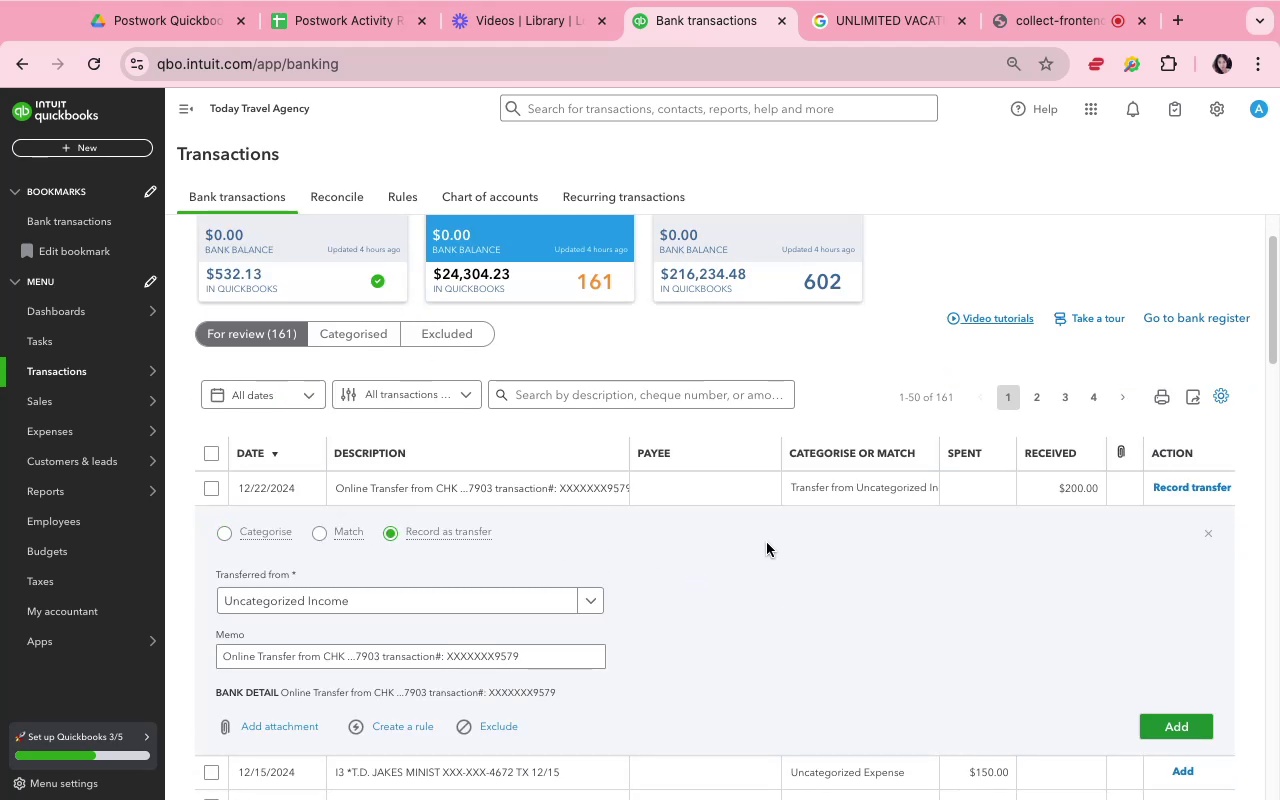 
scroll: coordinate [767, 543], scroll_direction: up, amount: 6.0
 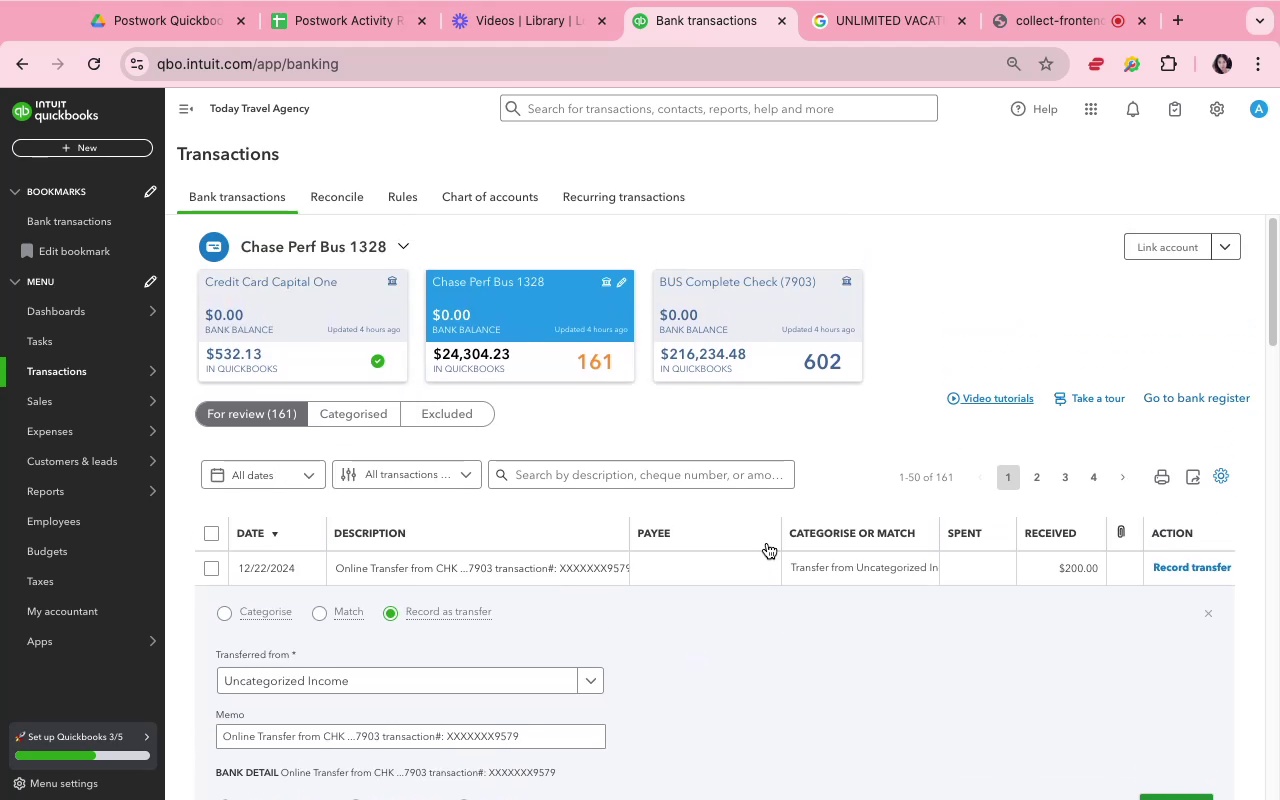 
scroll: coordinate [767, 543], scroll_direction: down, amount: 5.0
 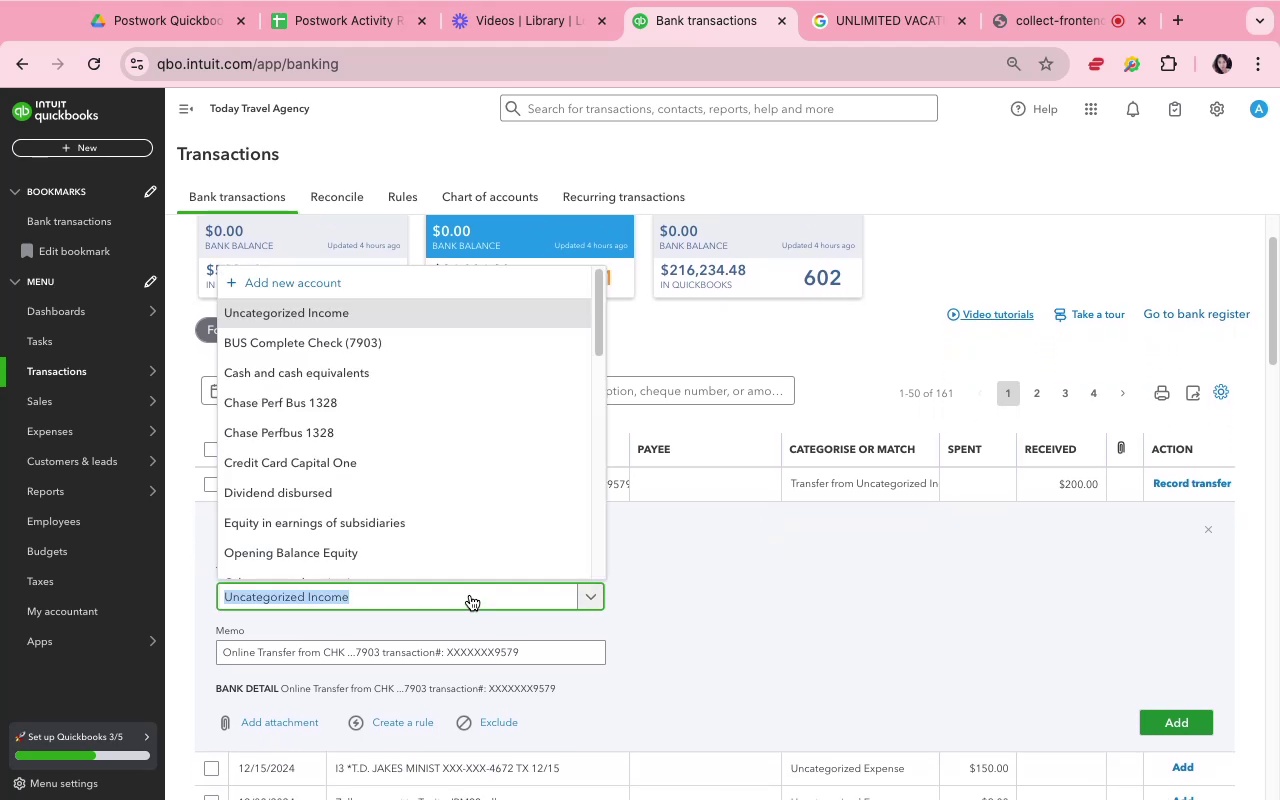 
type(bus)
 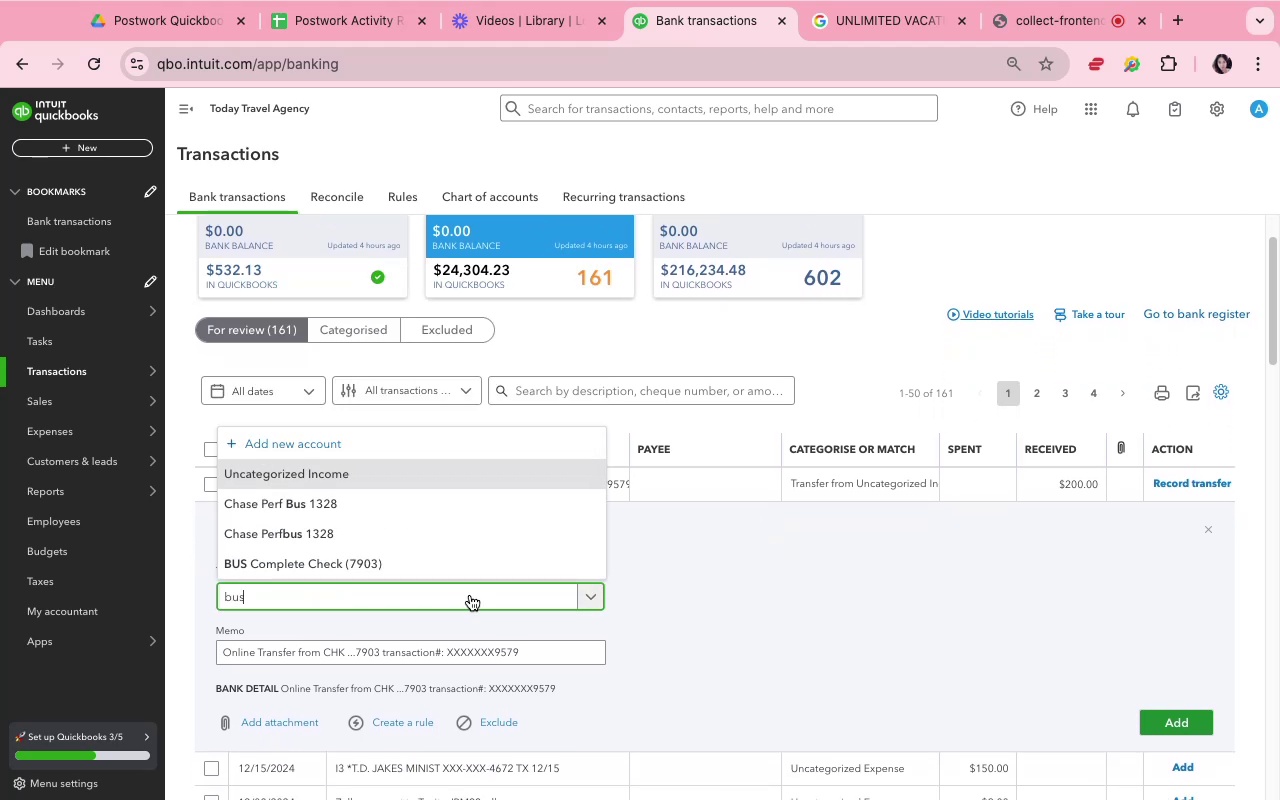 
left_click([467, 546])
 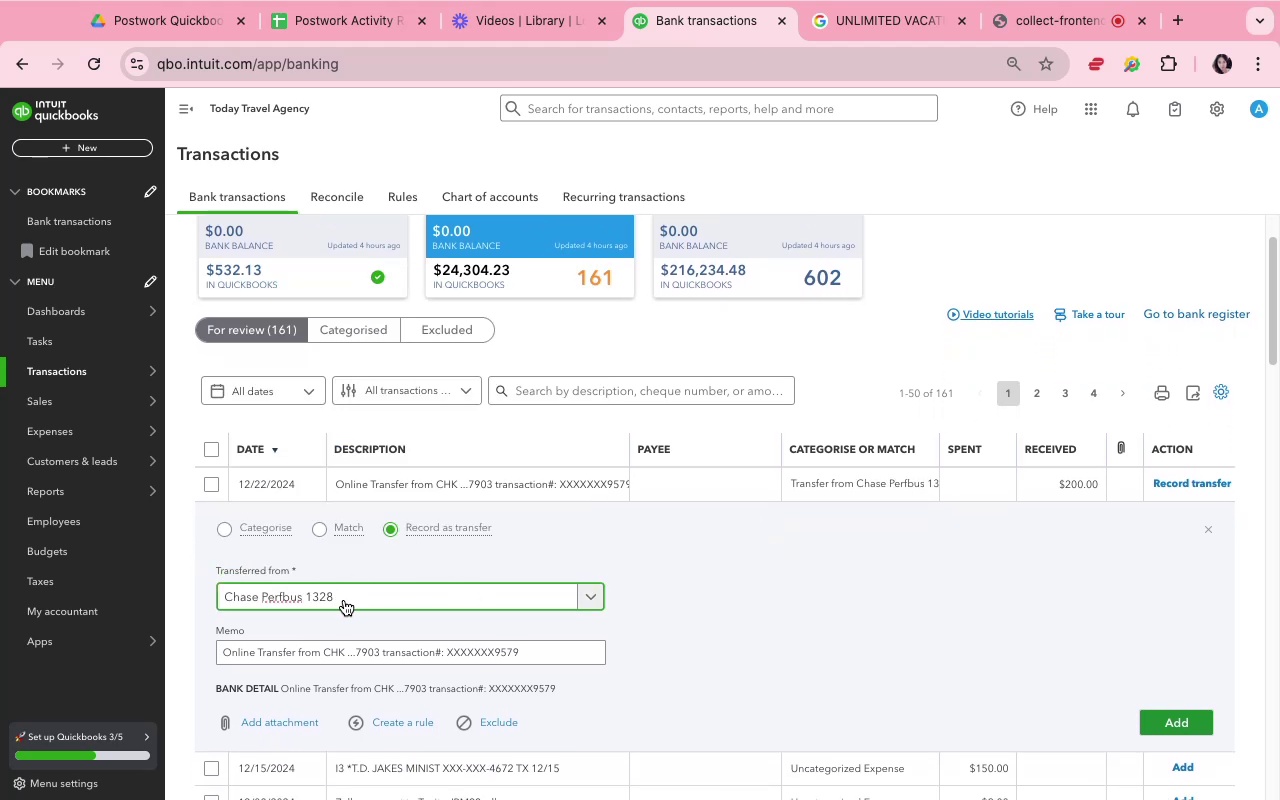 
double_click([355, 601])
 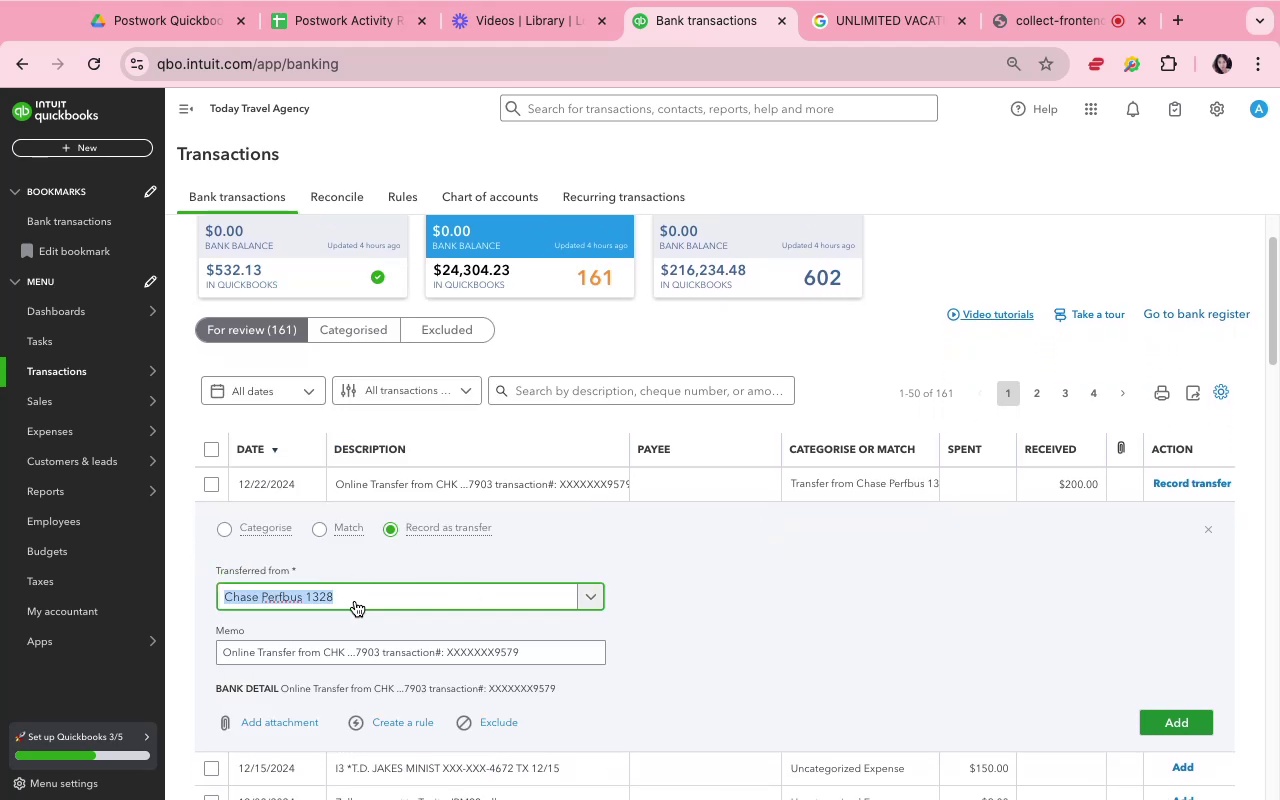 
left_click([355, 601])
 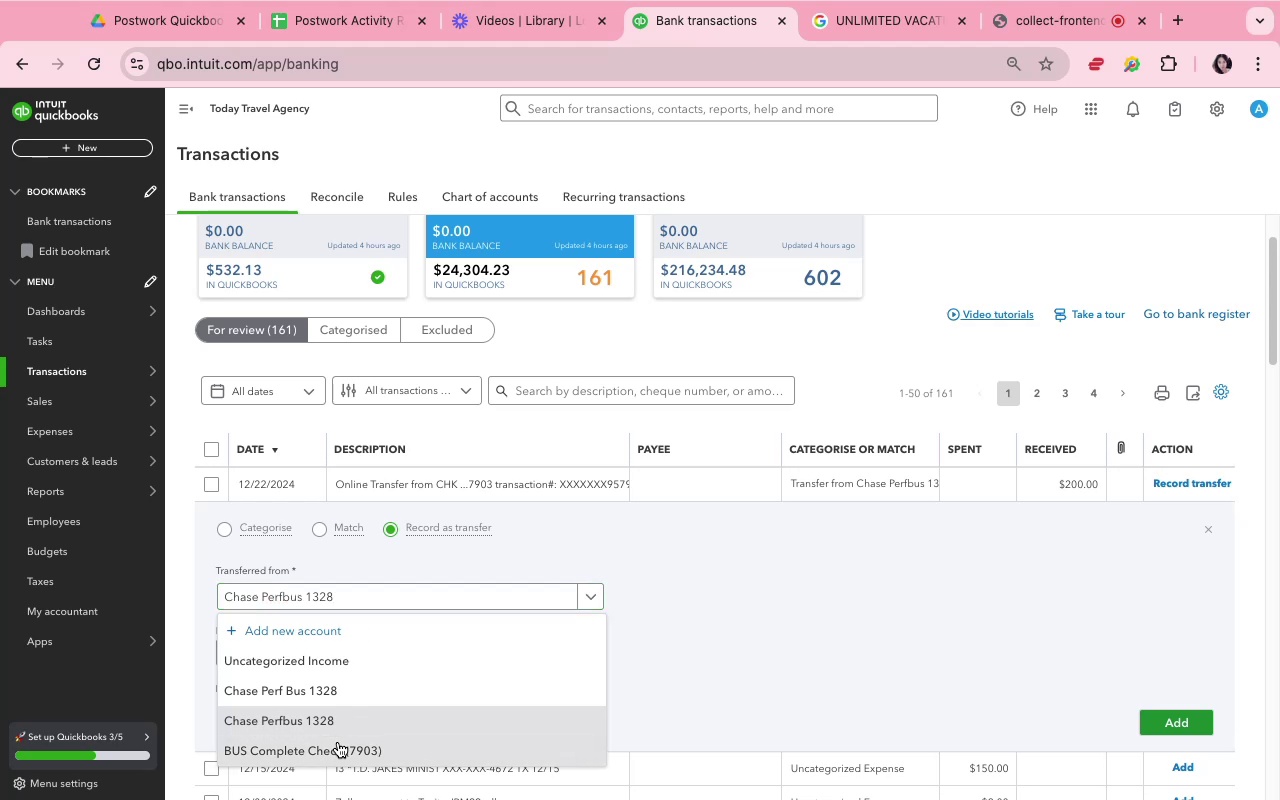 
left_click([338, 742])
 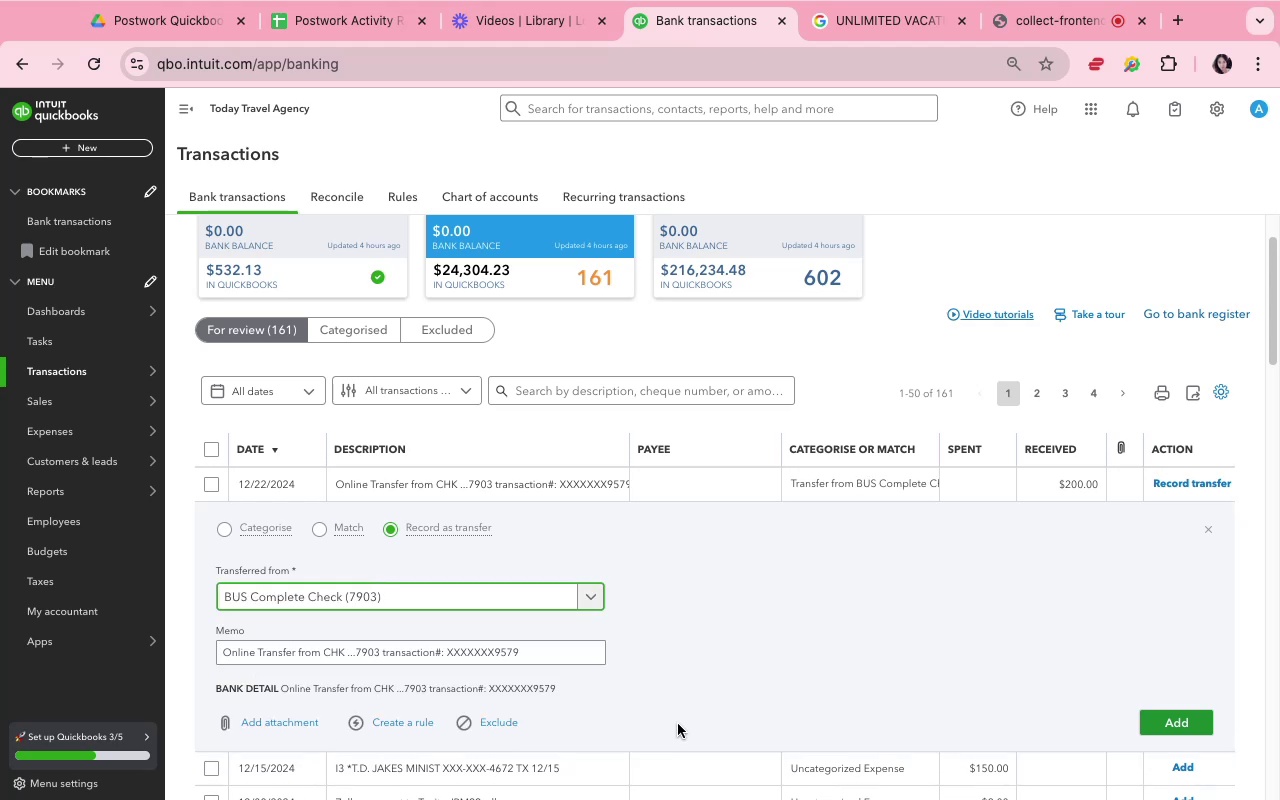 
left_click([703, 644])
 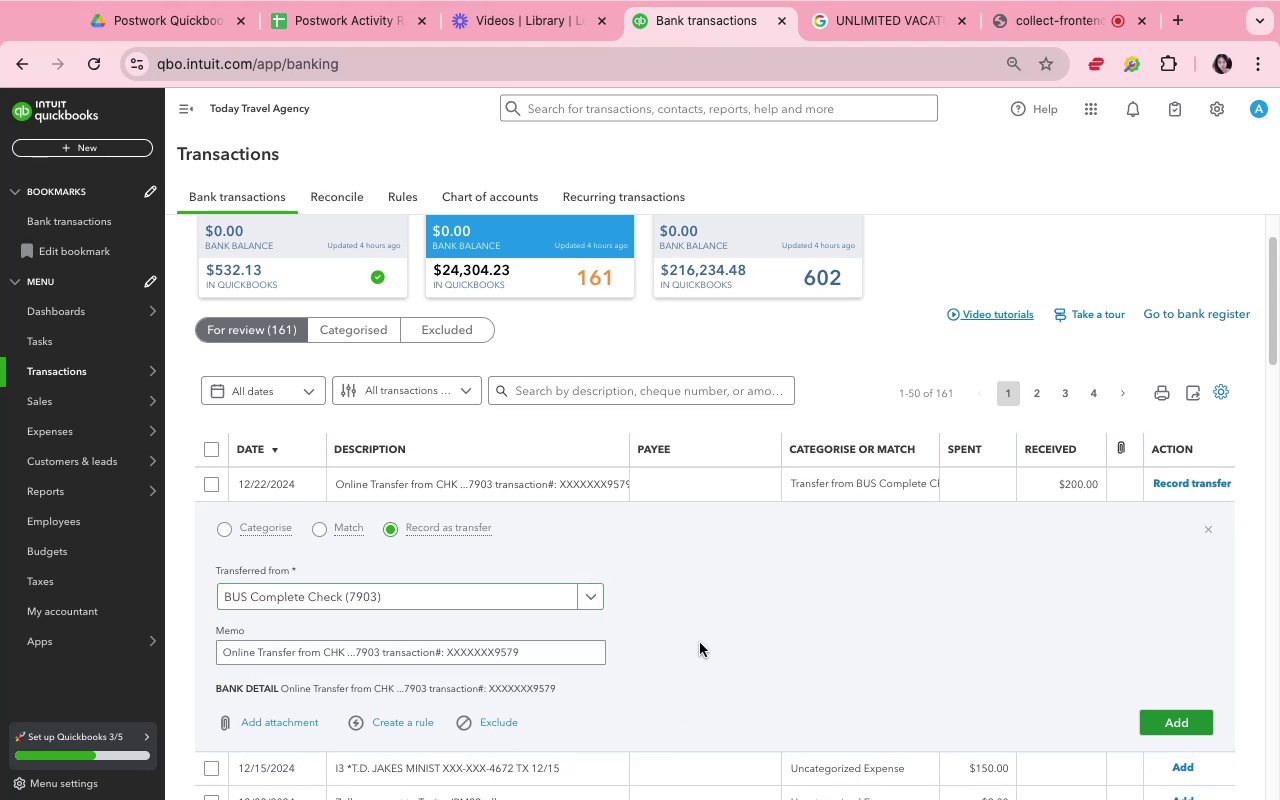 
wait(5.58)
 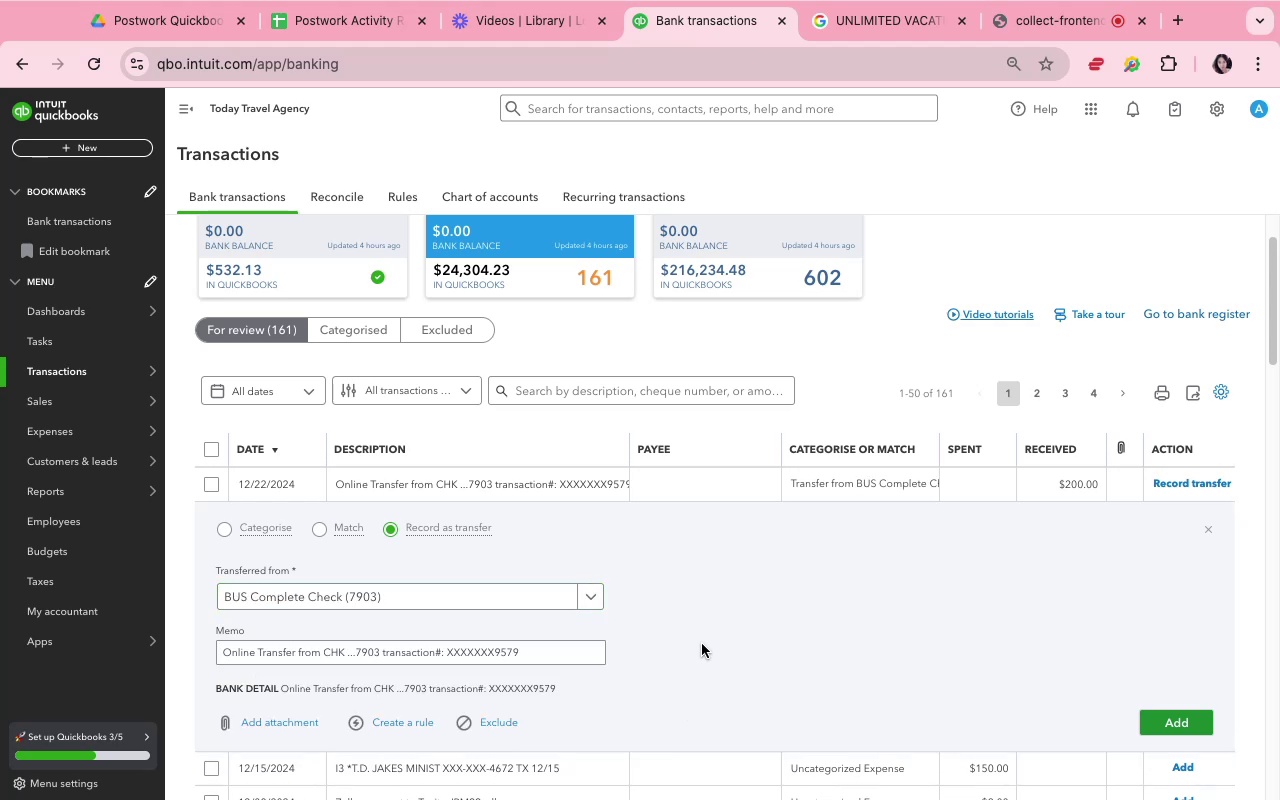 
scroll: coordinate [700, 643], scroll_direction: up, amount: 7.0
 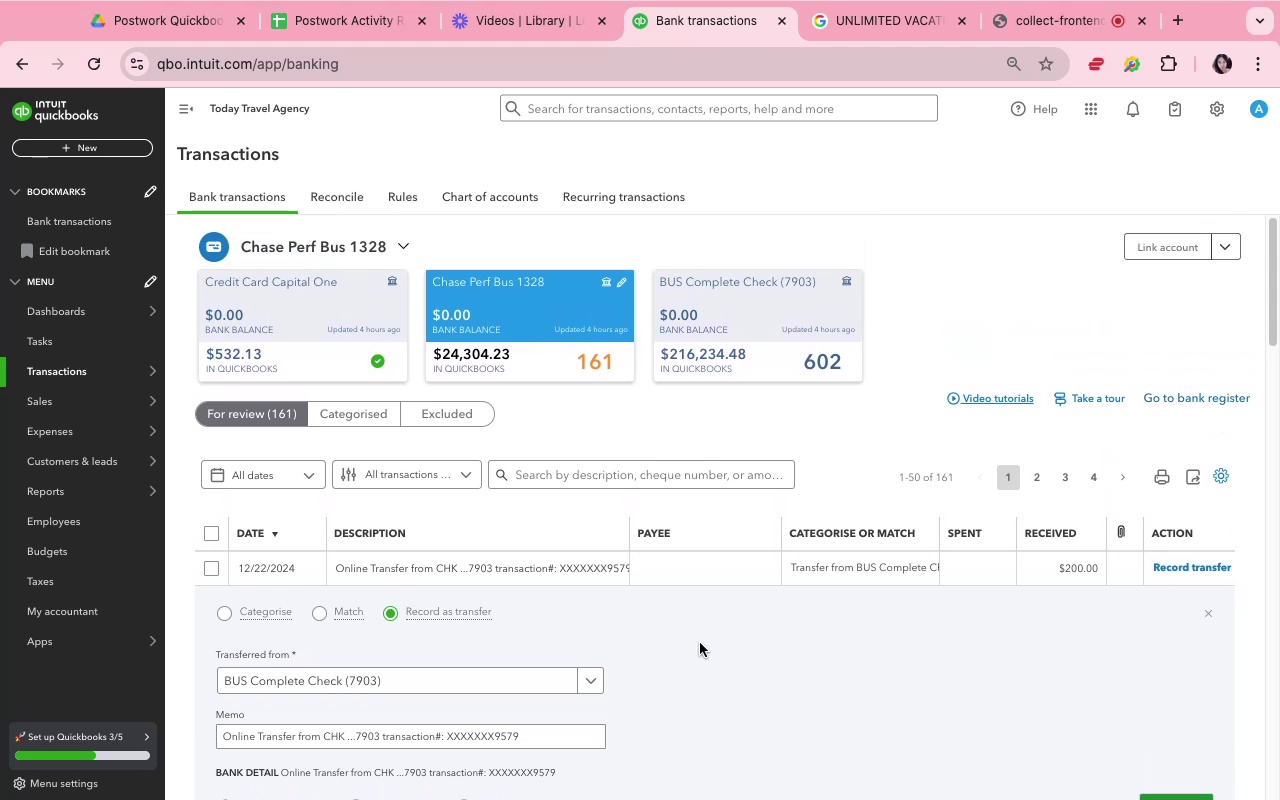 
scroll: coordinate [700, 643], scroll_direction: down, amount: 6.0
 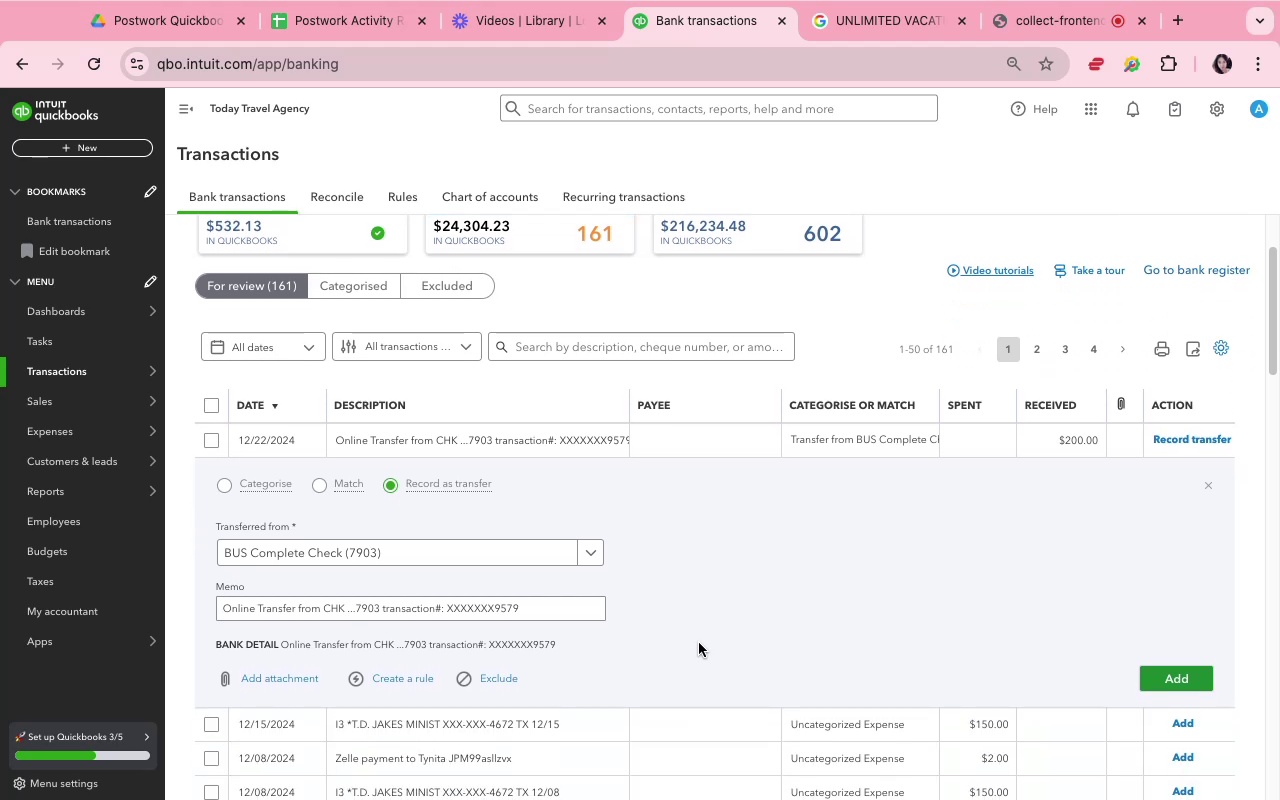 
left_click([698, 643])
 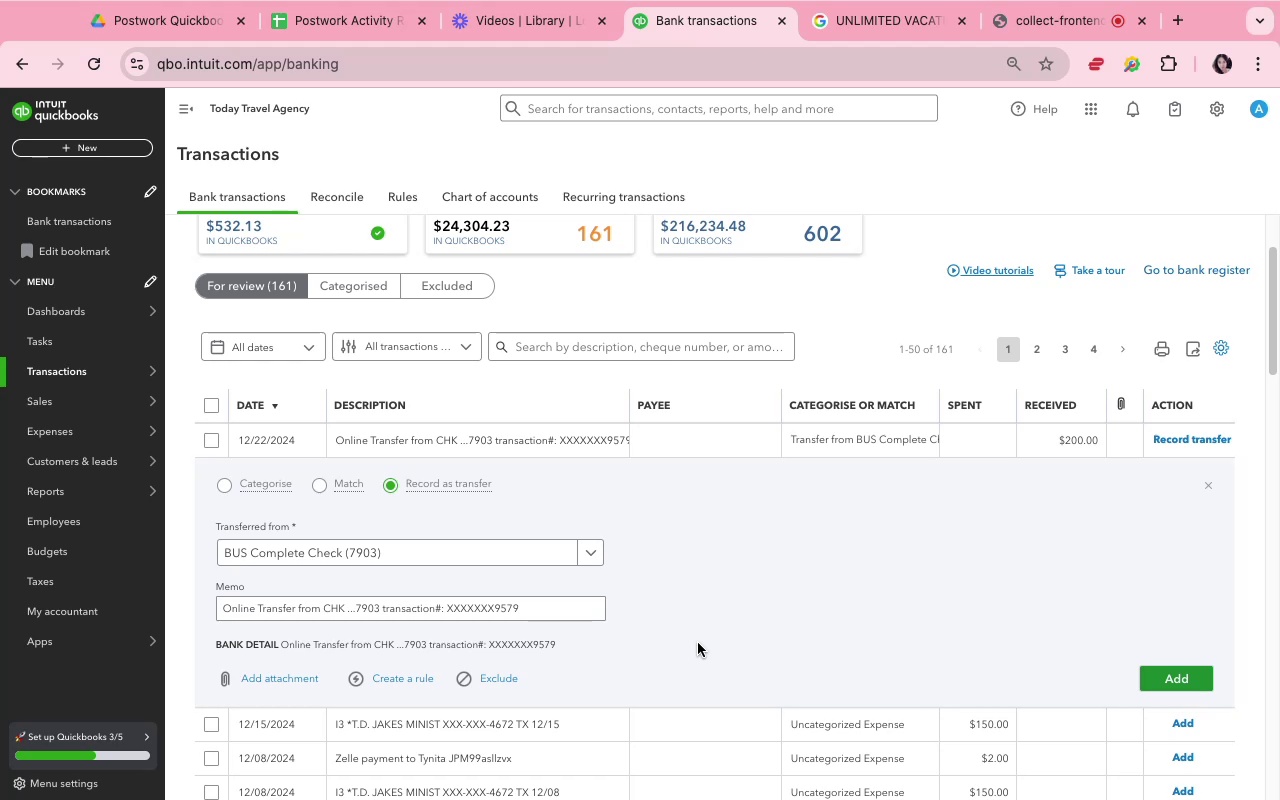 
wait(10.46)
 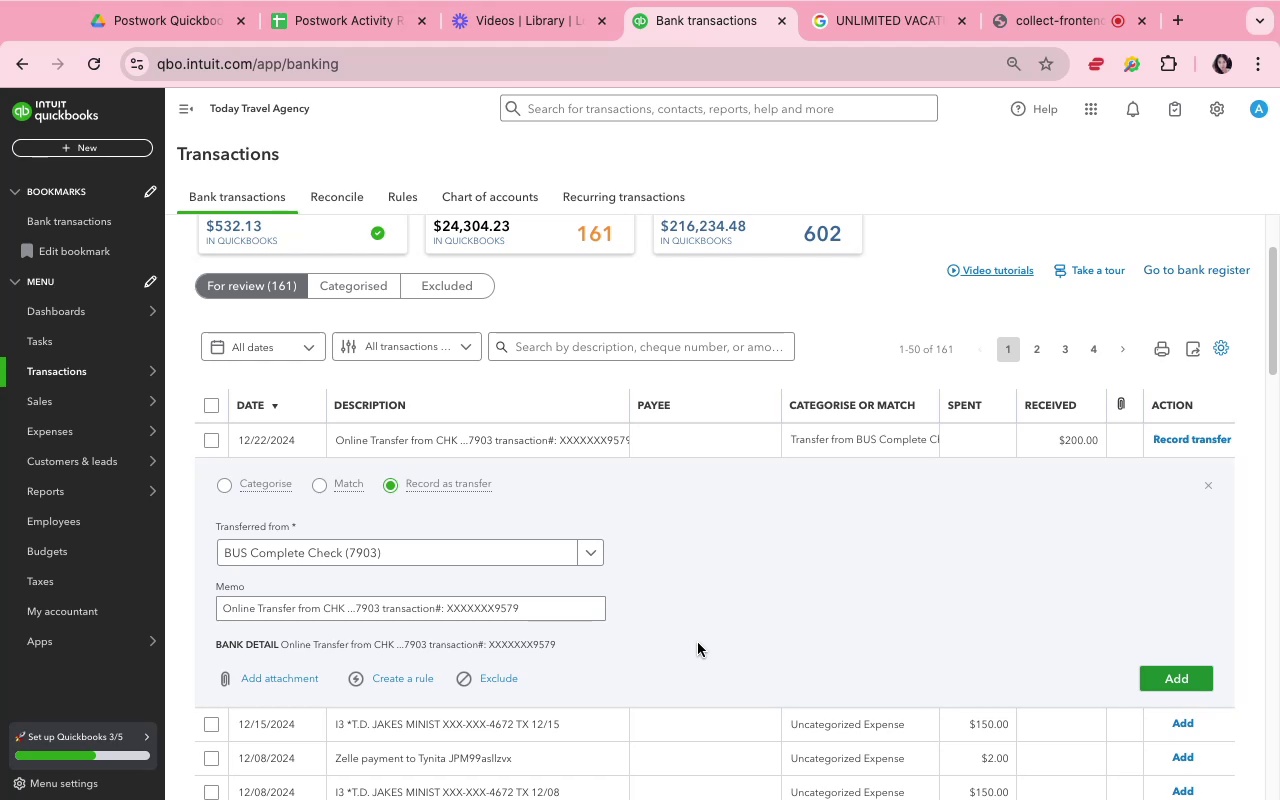 
mouse_move([0, 672])
 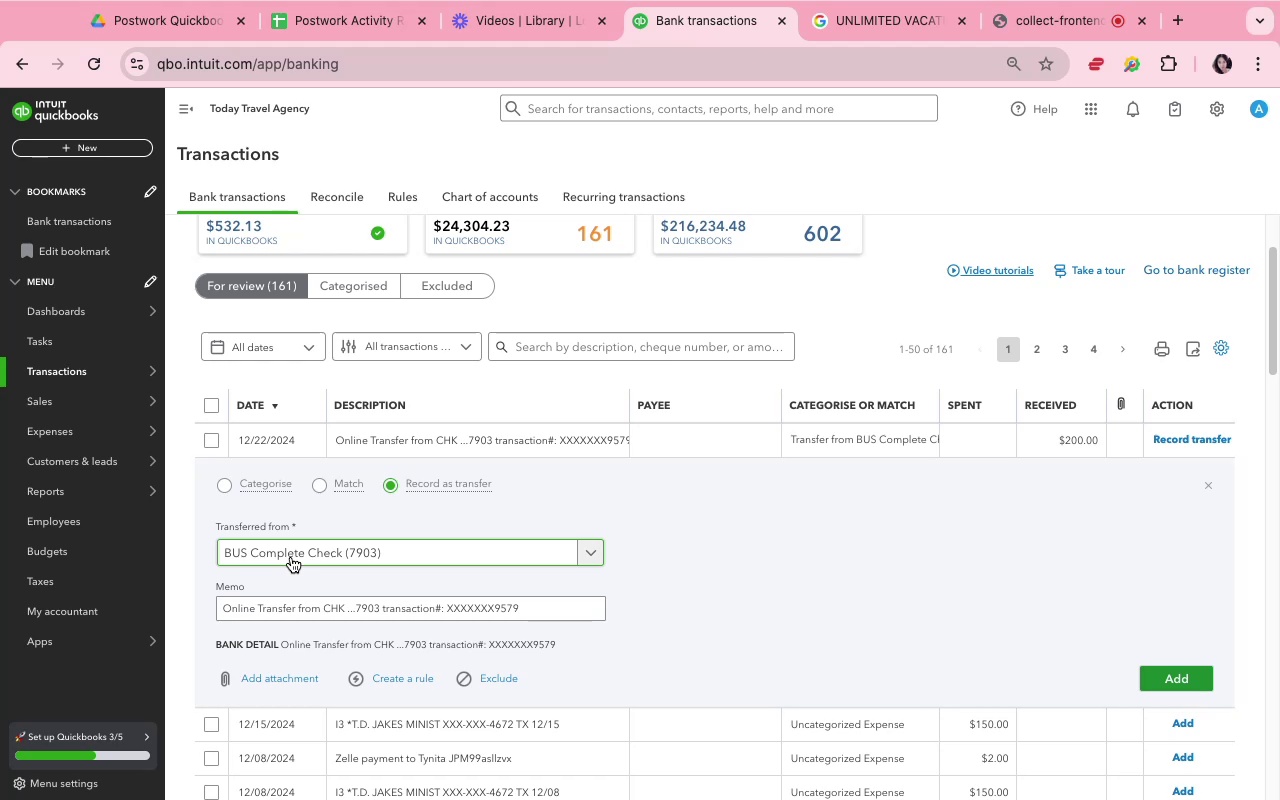 
wait(8.39)
 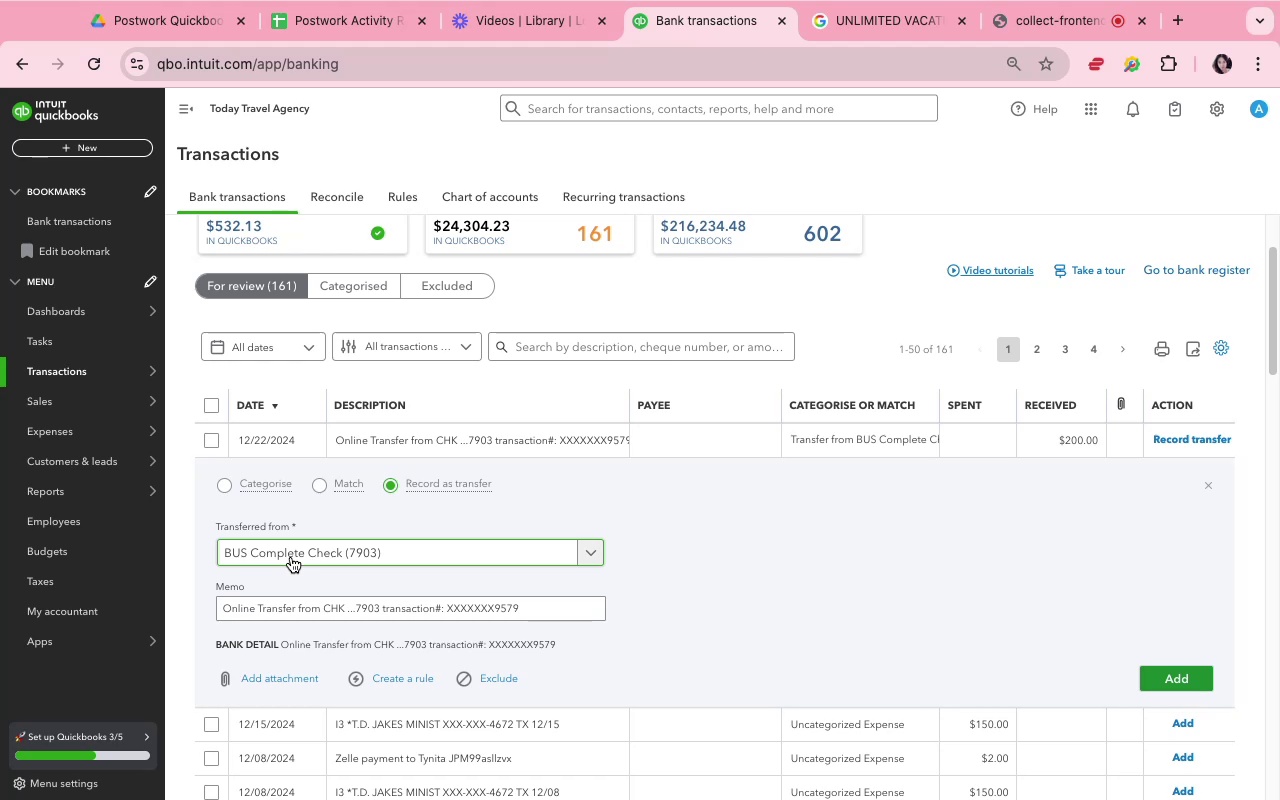 
left_click([1188, 615])
 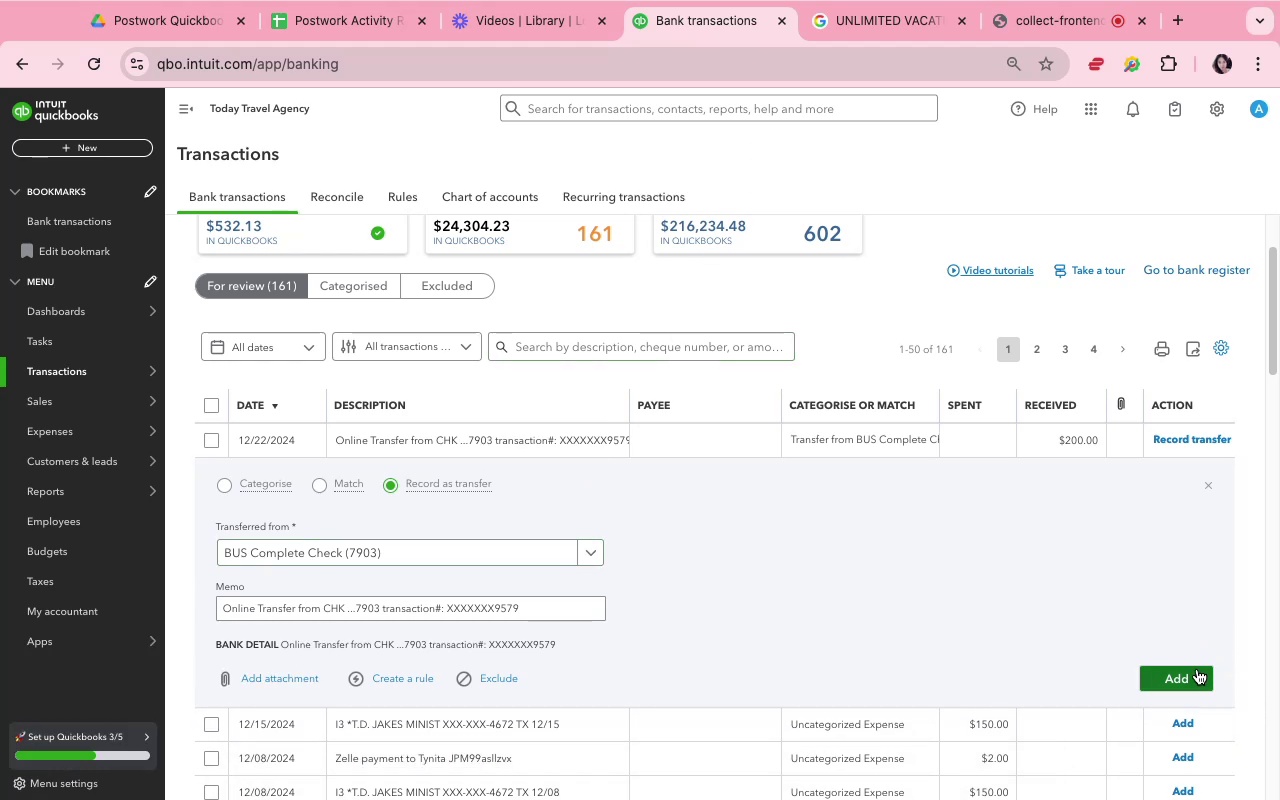 
left_click([1197, 669])
 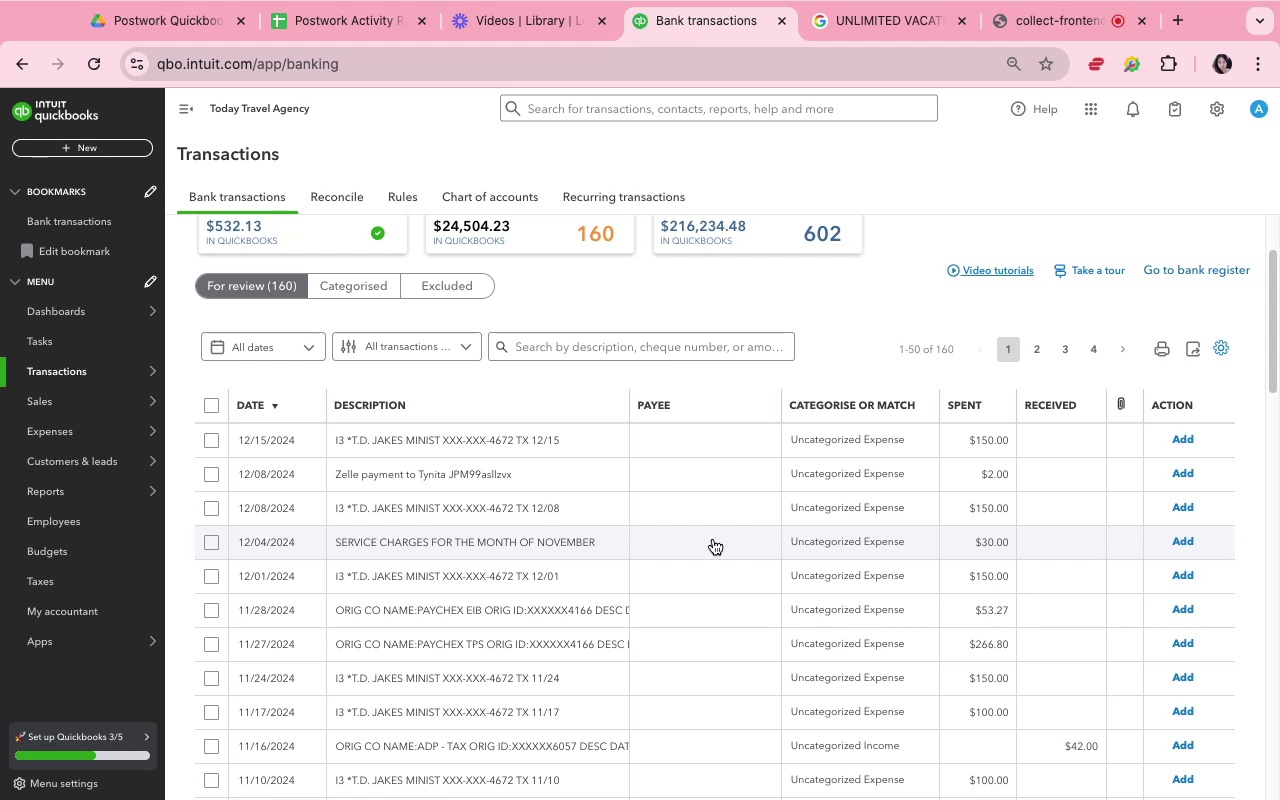 
wait(41.35)
 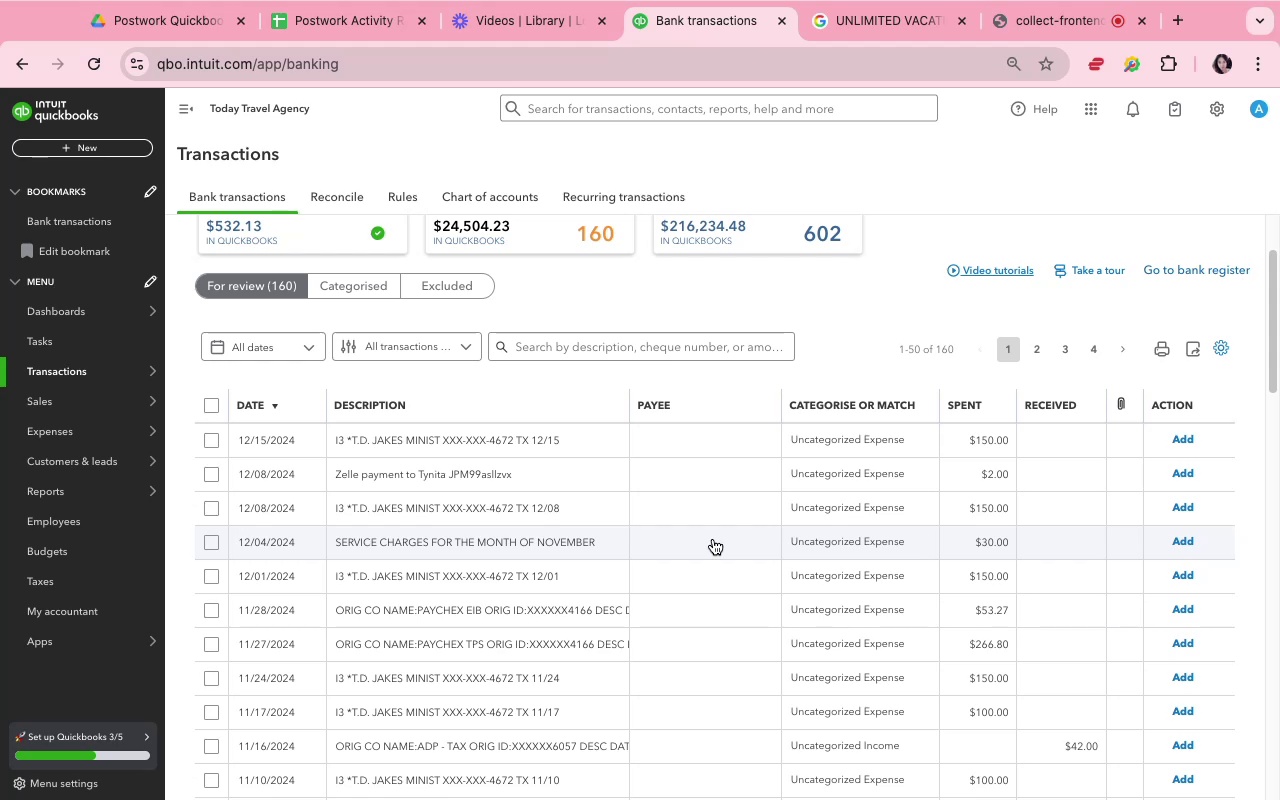 
scroll: coordinate [684, 490], scroll_direction: down, amount: 4.0
 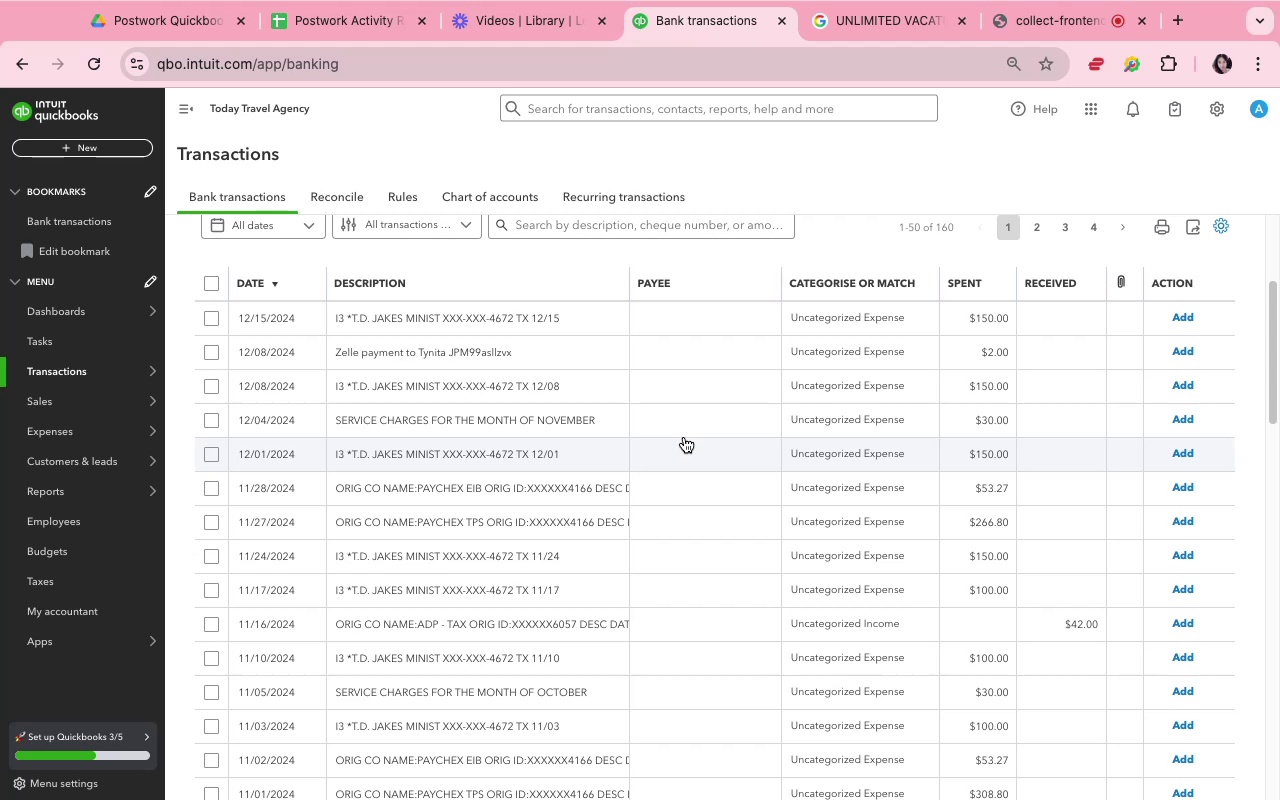 
left_click([684, 427])
 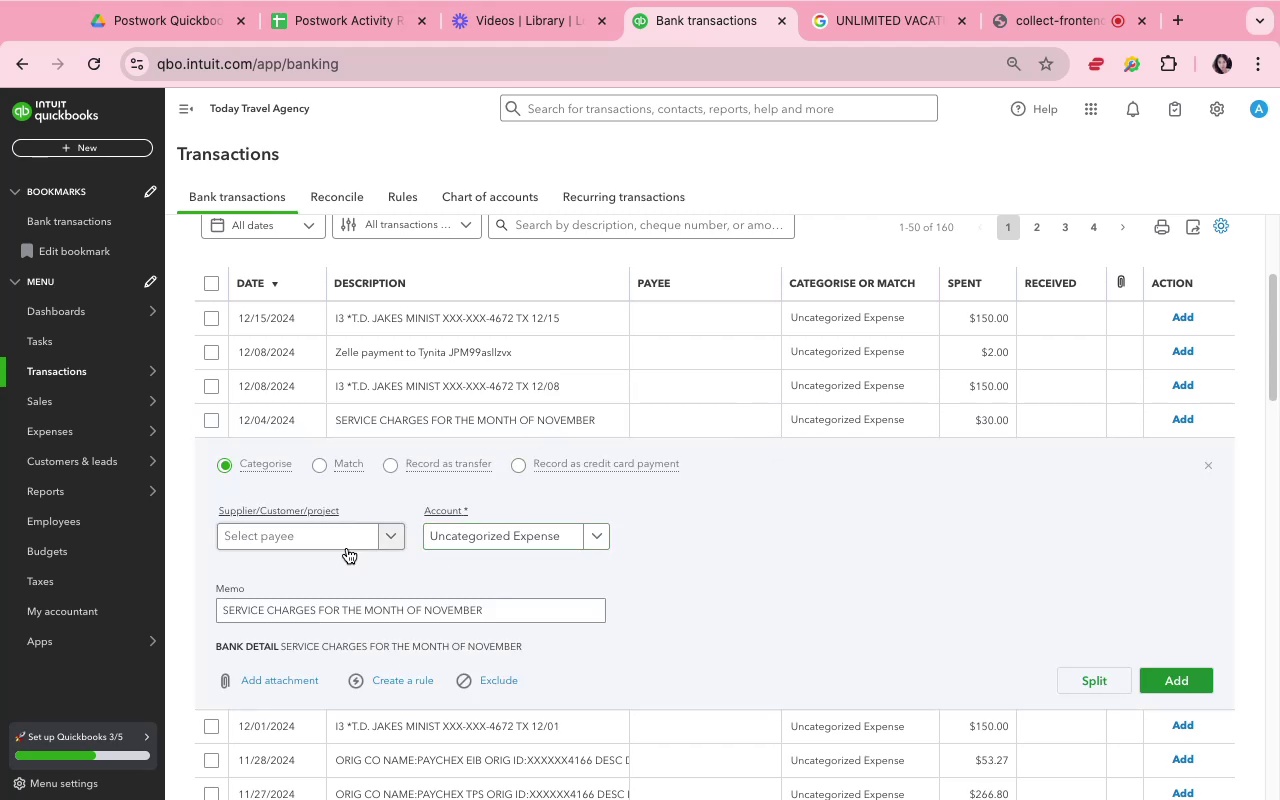 
scroll: coordinate [405, 551], scroll_direction: up, amount: 4.0
 